 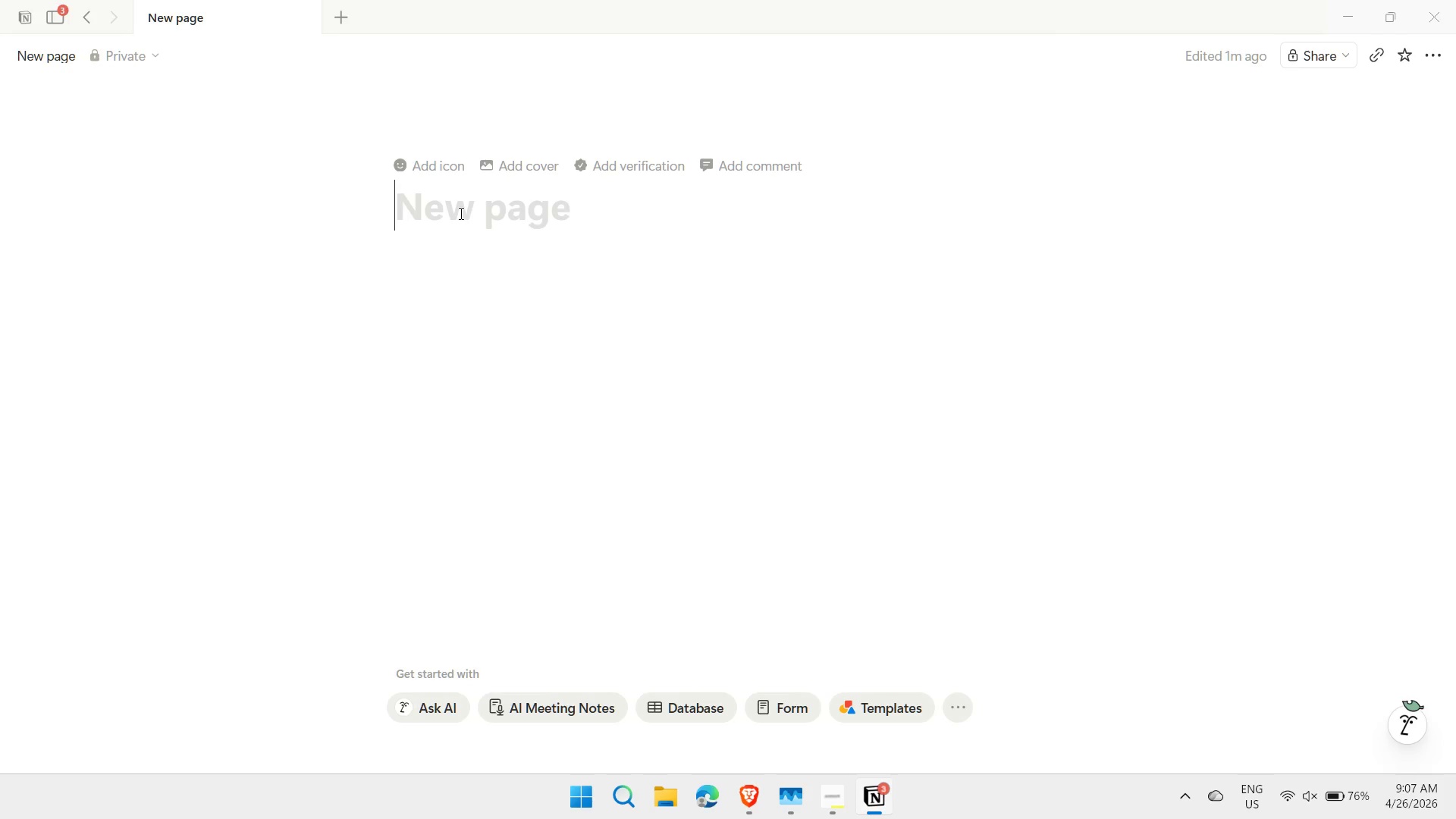 
type(The vel)
key(Backspace)
key(Backspace)
key(Backspace)
type(Velvet Crema - Midnight Bloom Launch)
 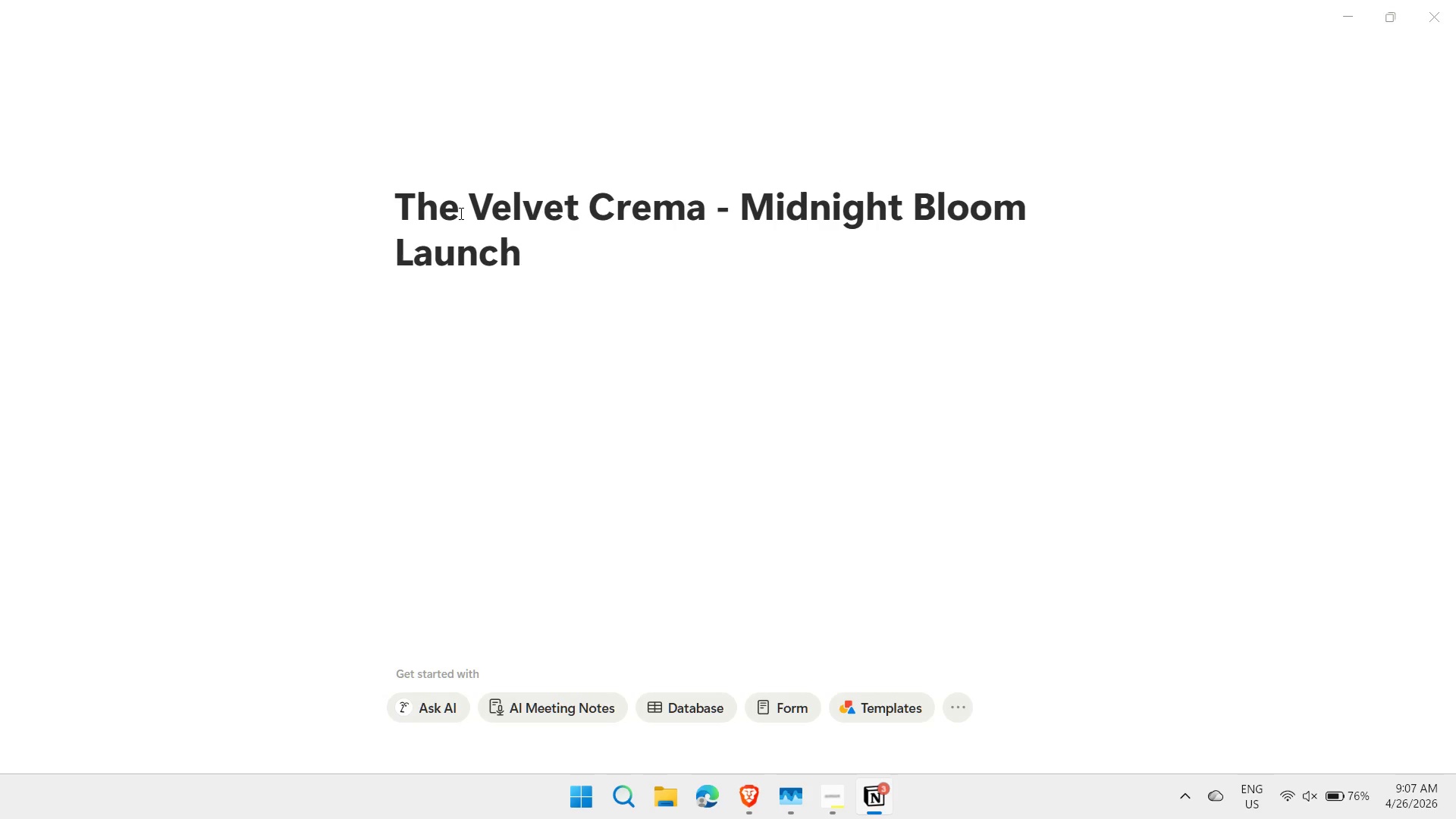 
left_click([513, 296])
 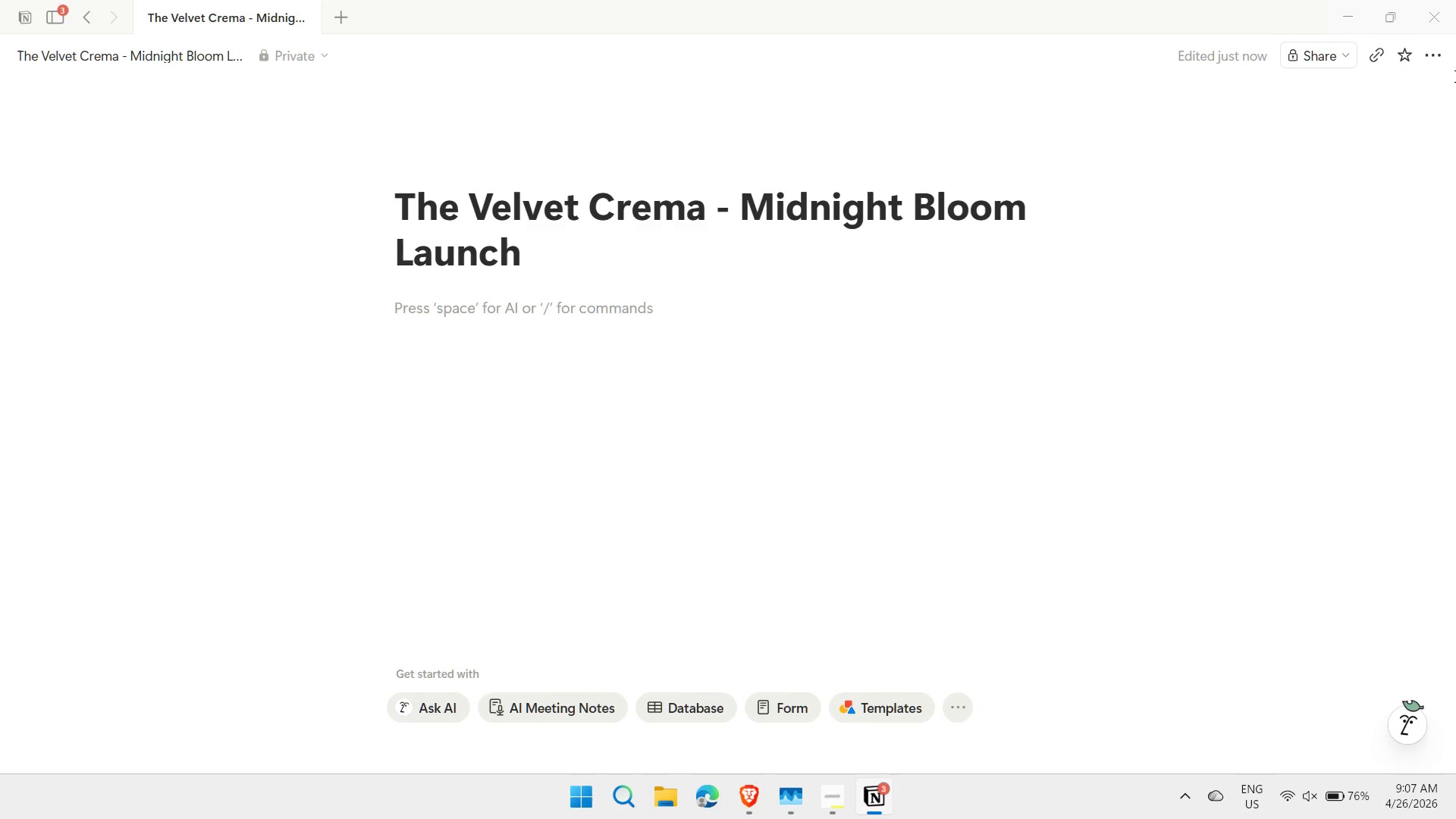 
left_click([1440, 53])
 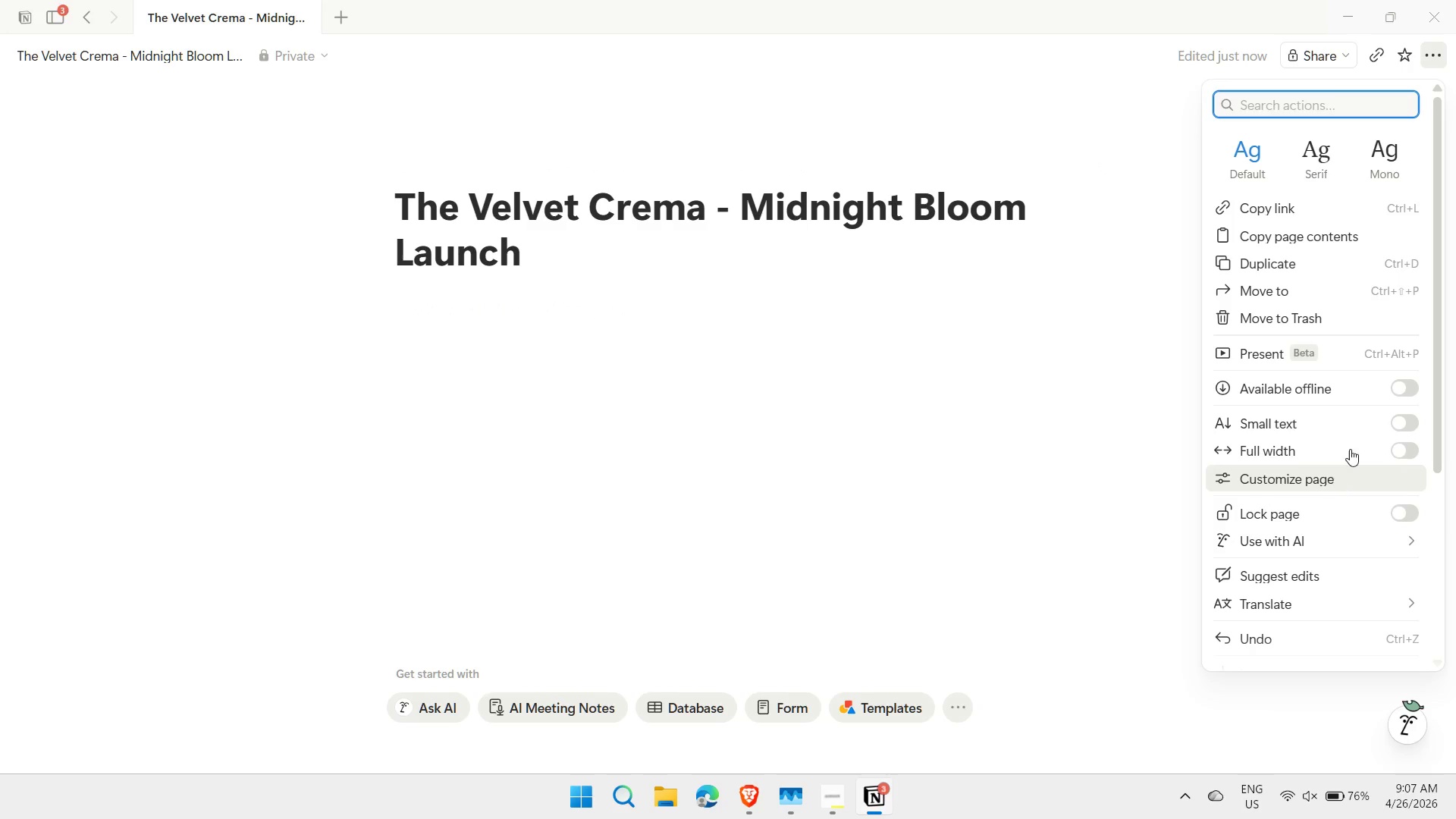 
left_click([1414, 446])
 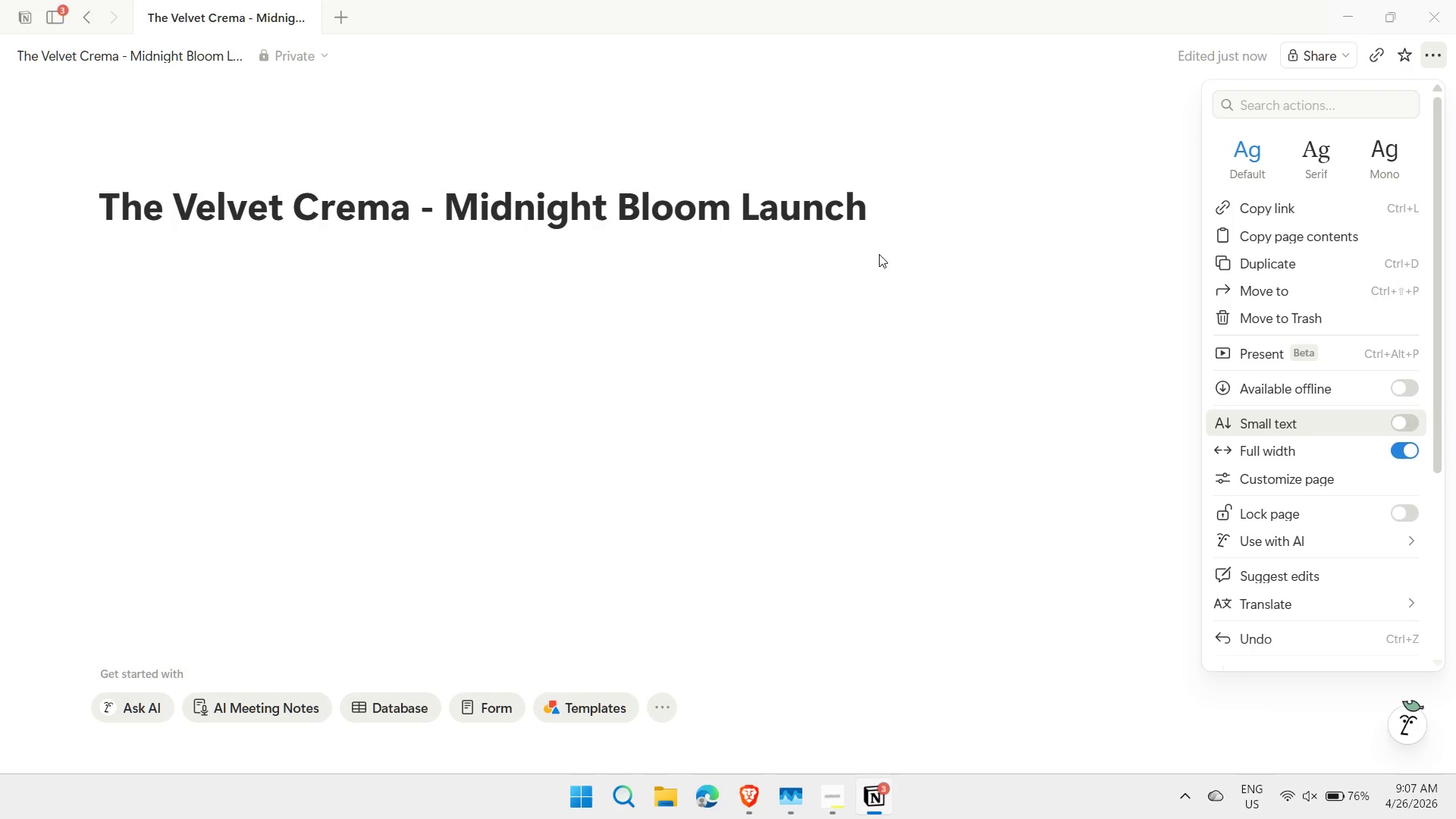 
left_click([825, 256])
 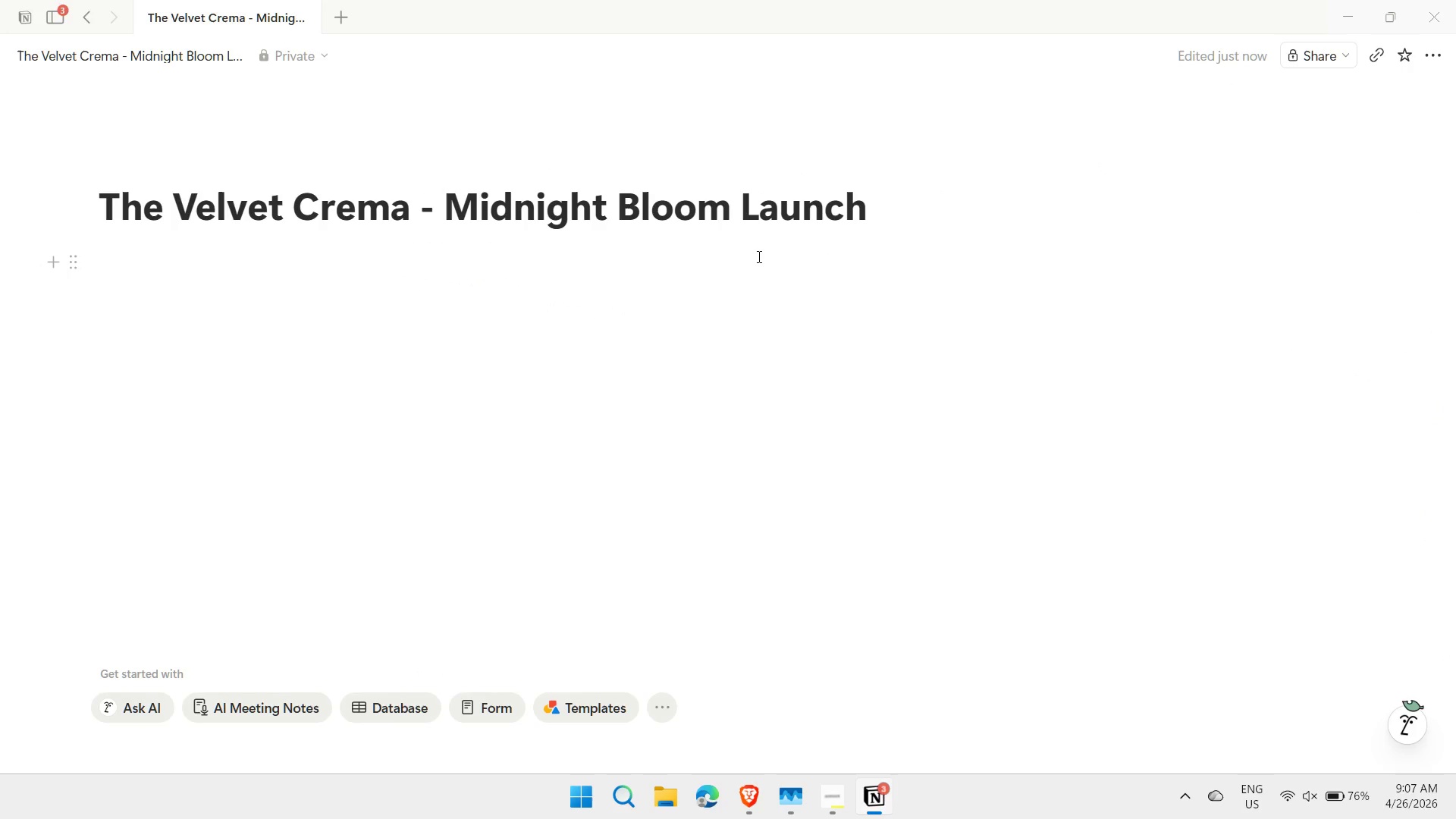 
left_click([758, 256])
 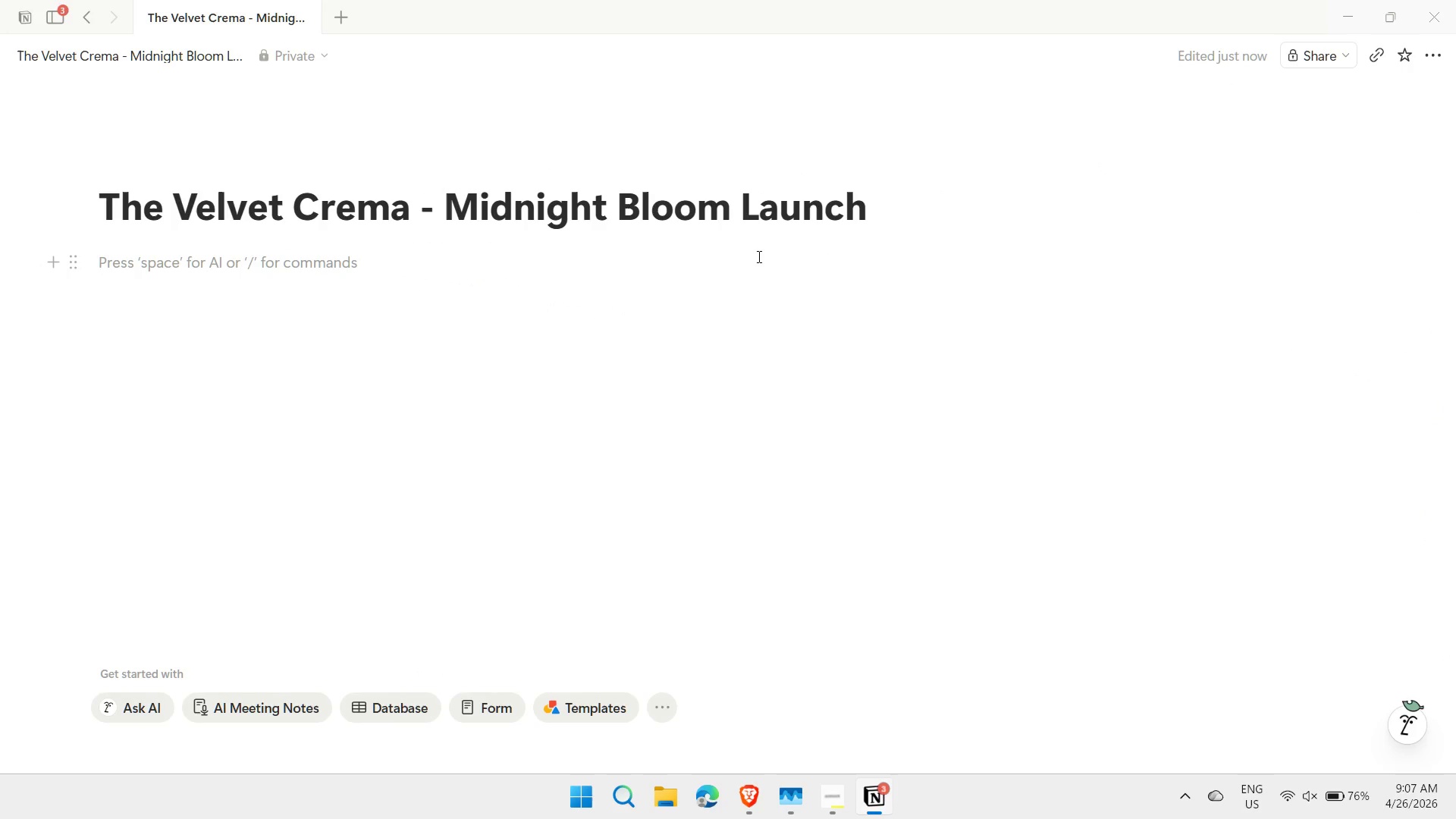 
type(---------/databse)
key(Backspace)
key(Backspace)
type(ase)
 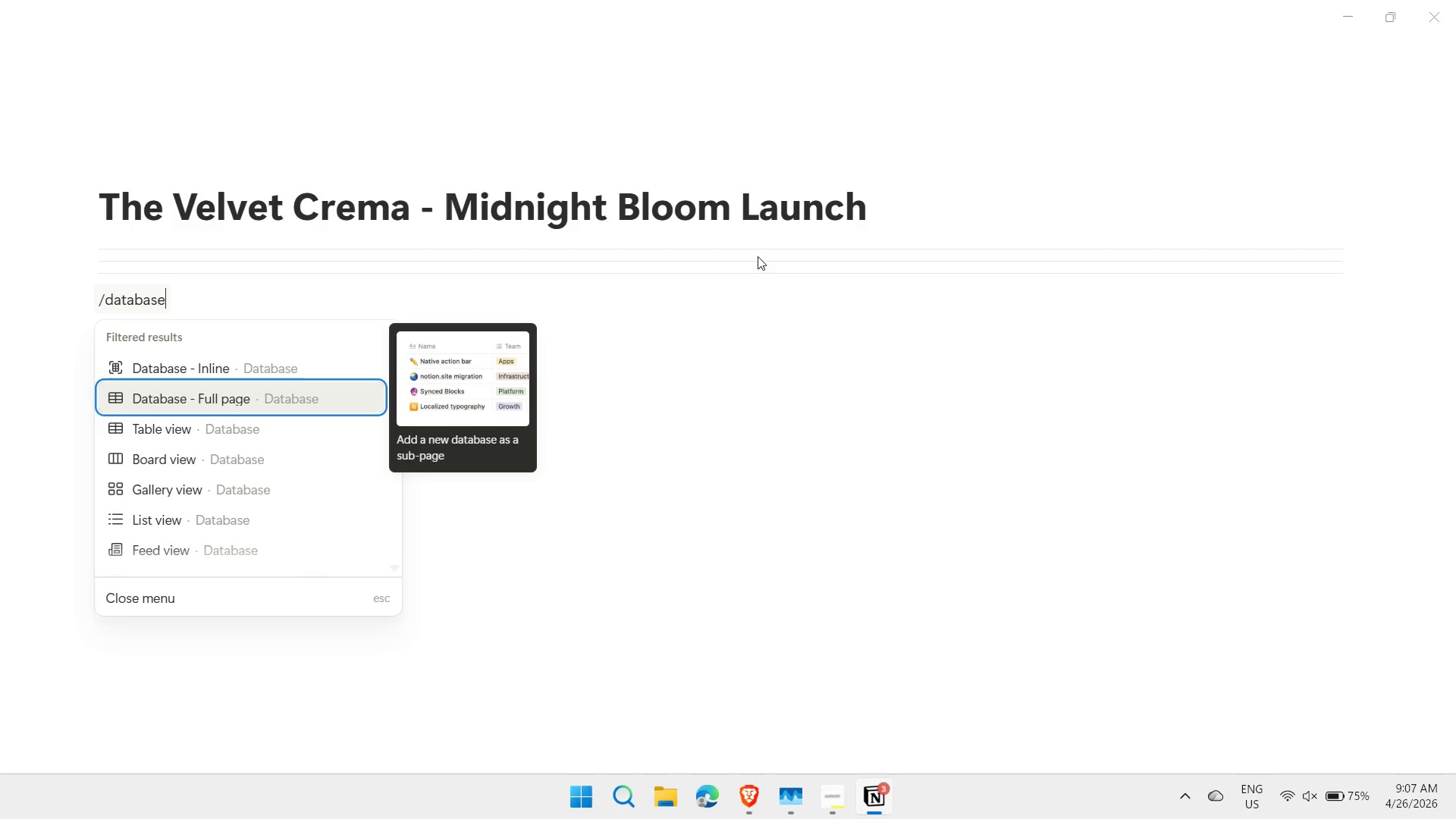 
key(Enter)
 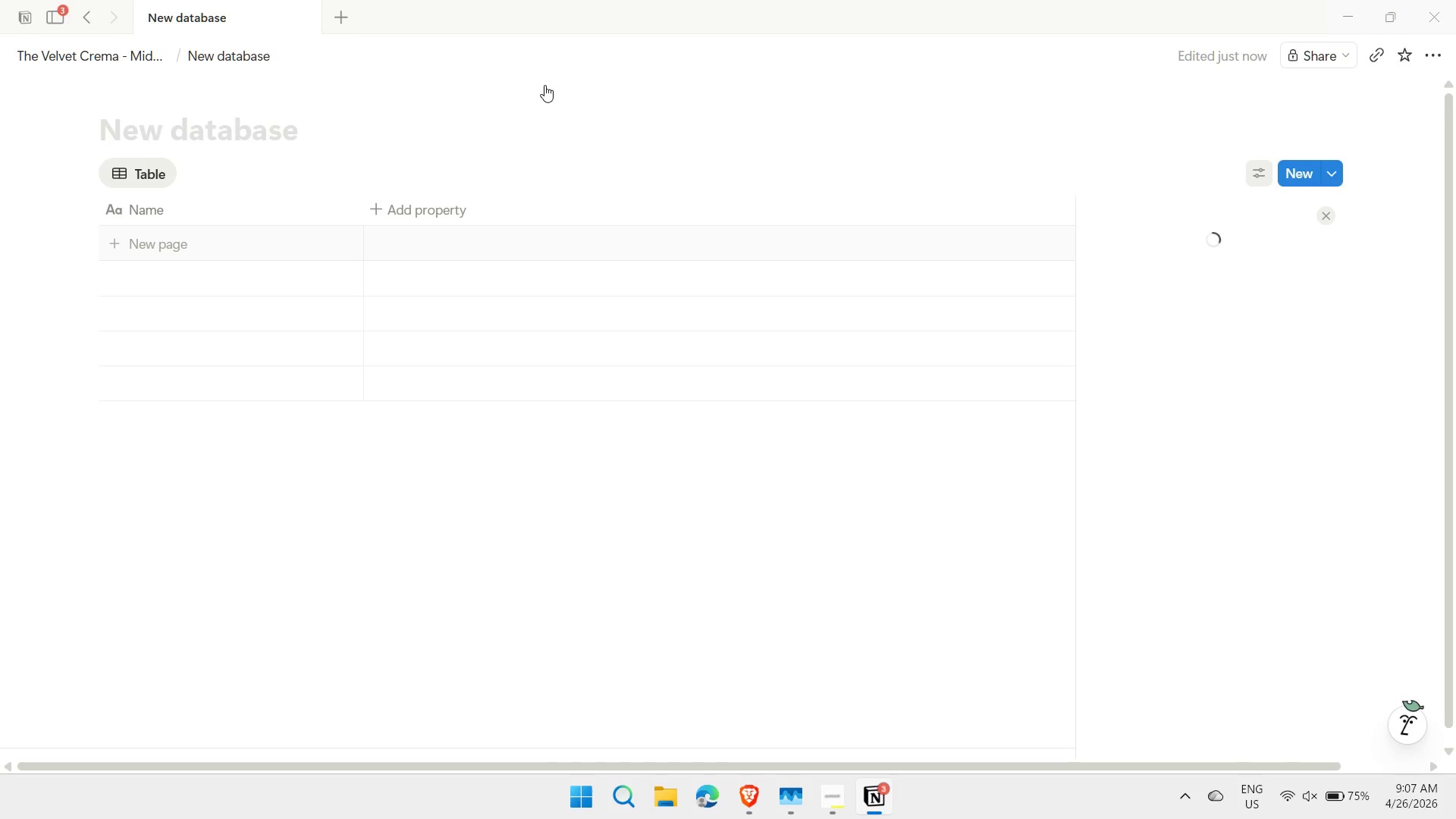 
left_click_drag(start_coordinate=[199, 127], to_coordinate=[171, 212])
 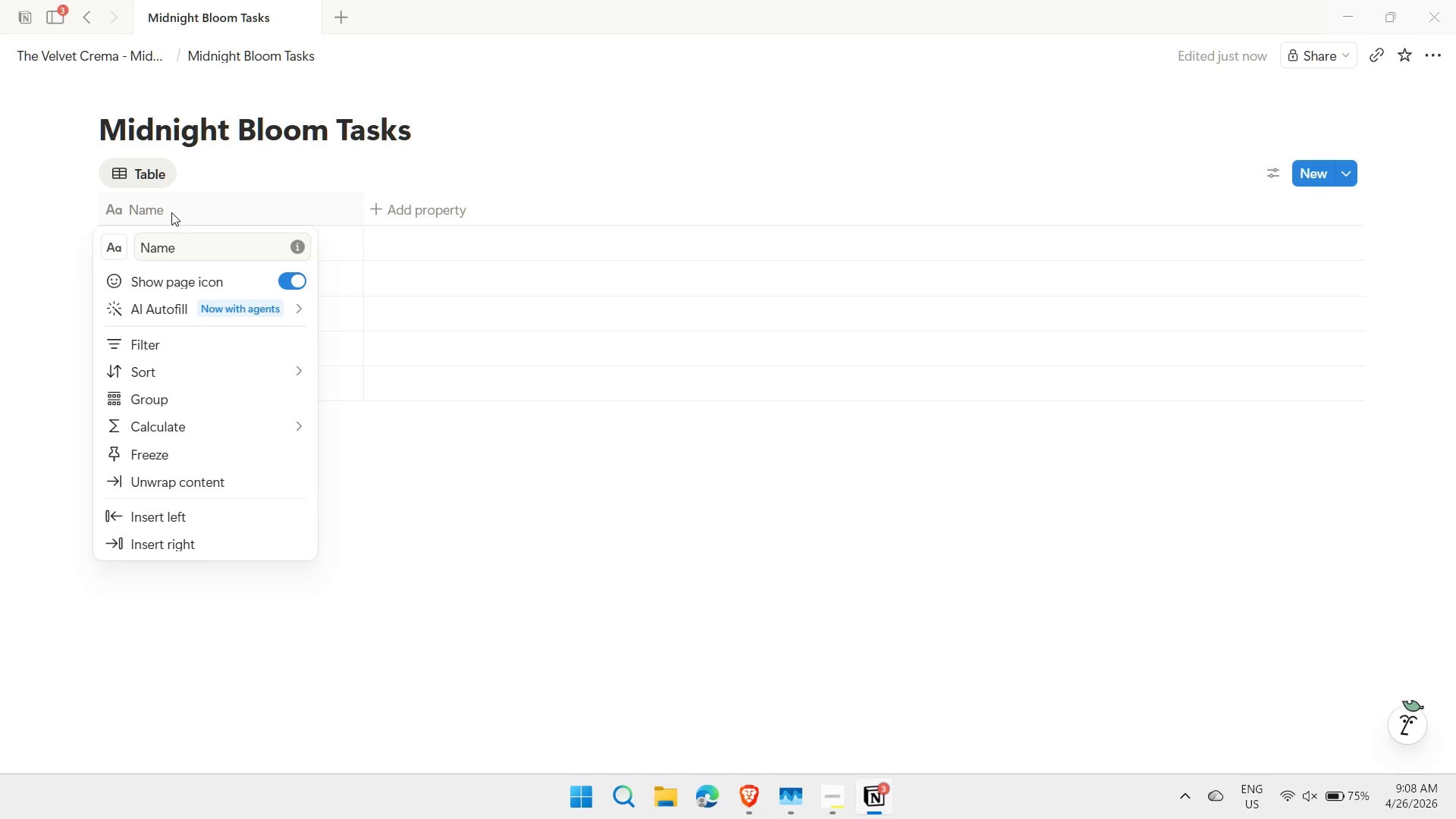 
type(MIDNIght Bloom Tasks)
 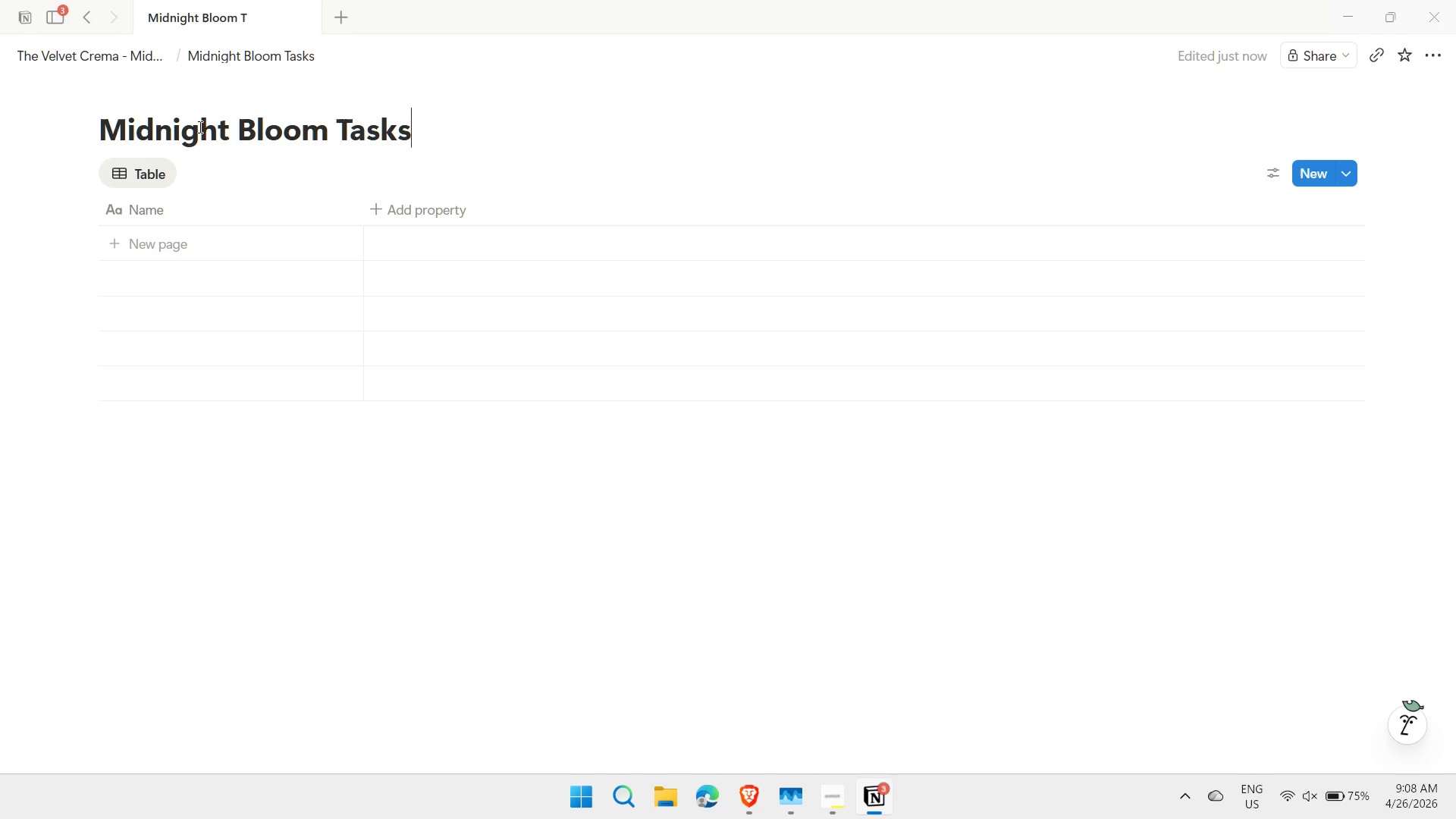 
left_click([171, 212])
 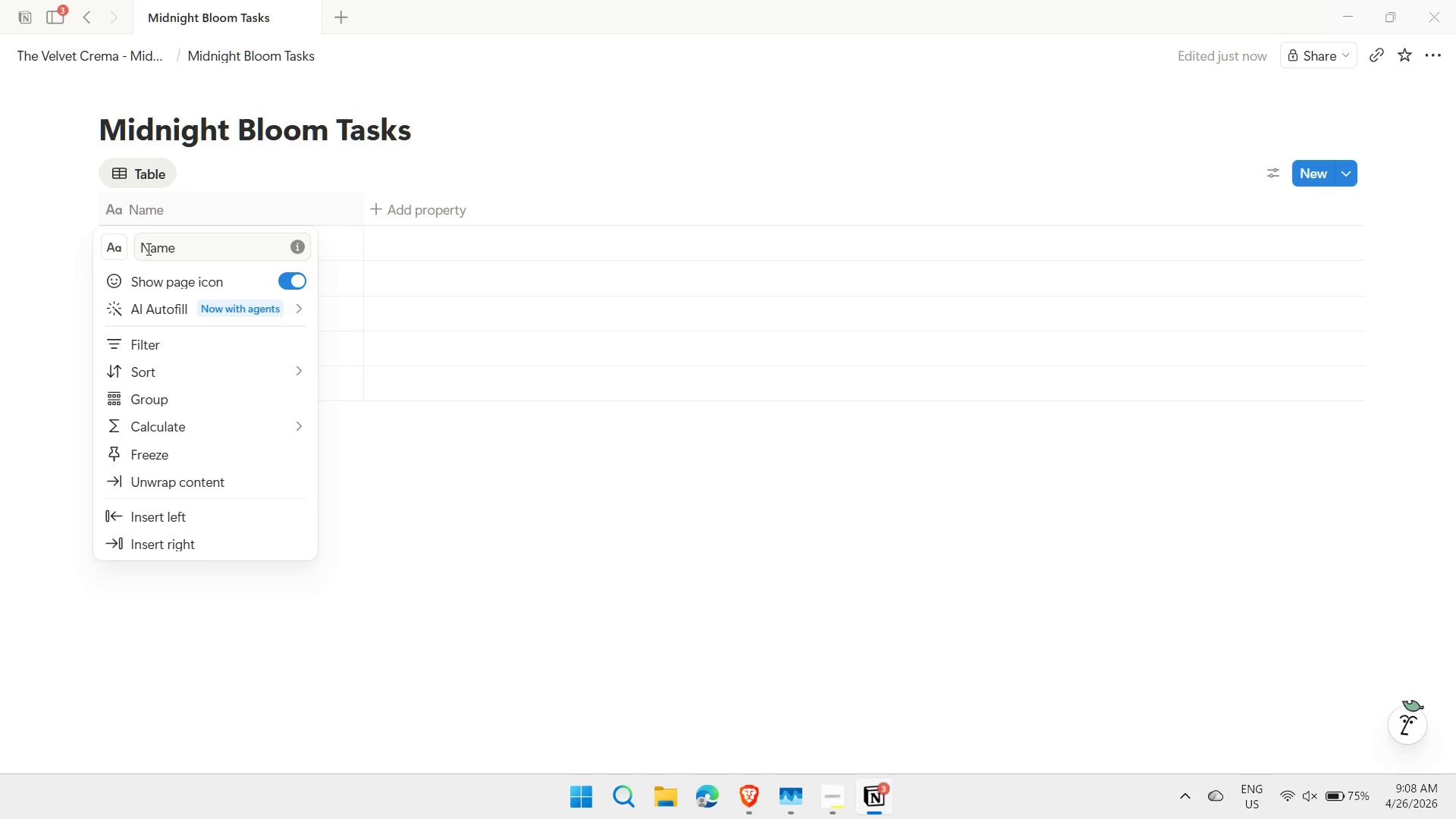 
left_click([140, 248])
 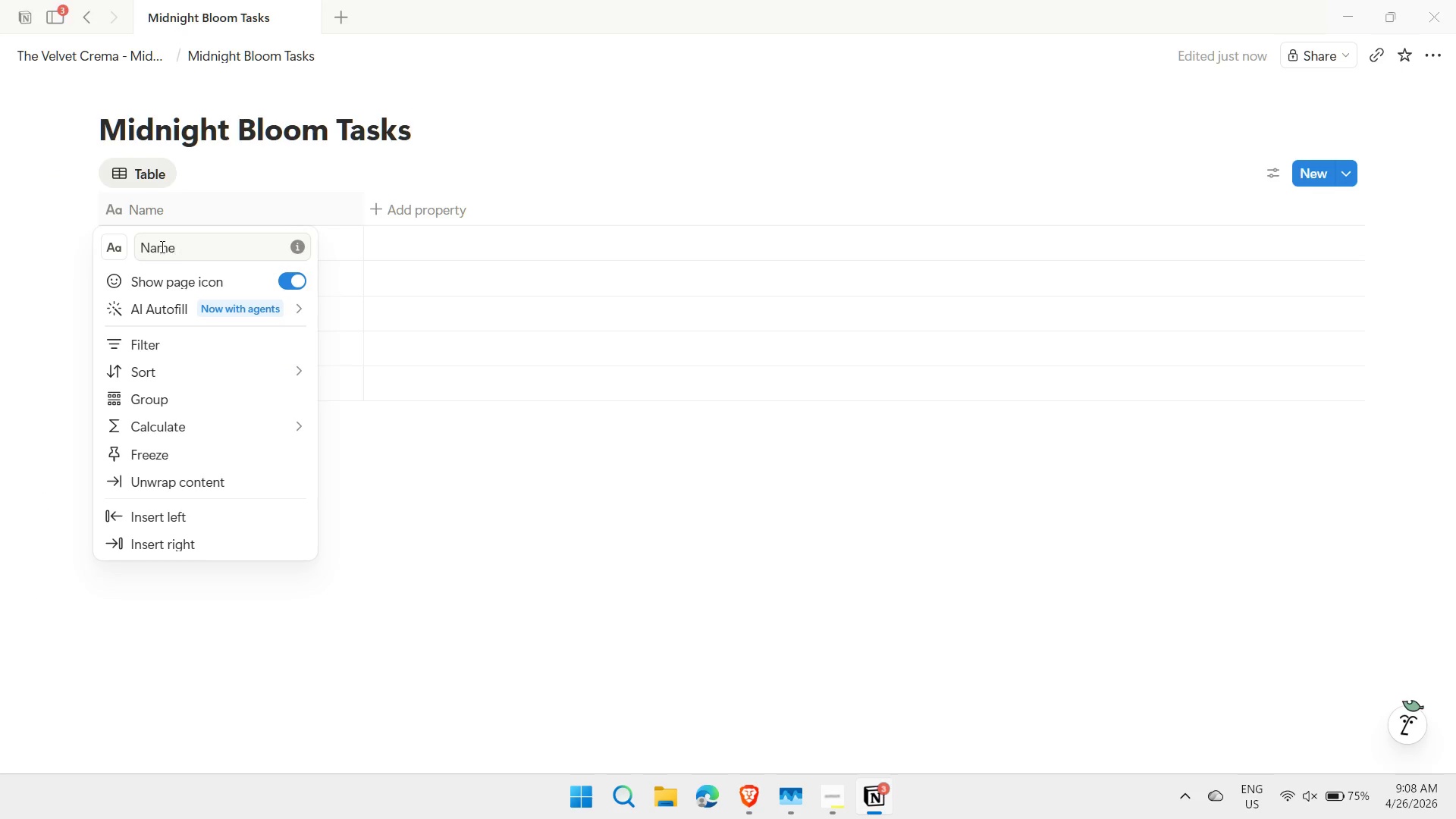 
left_click([149, 245])
 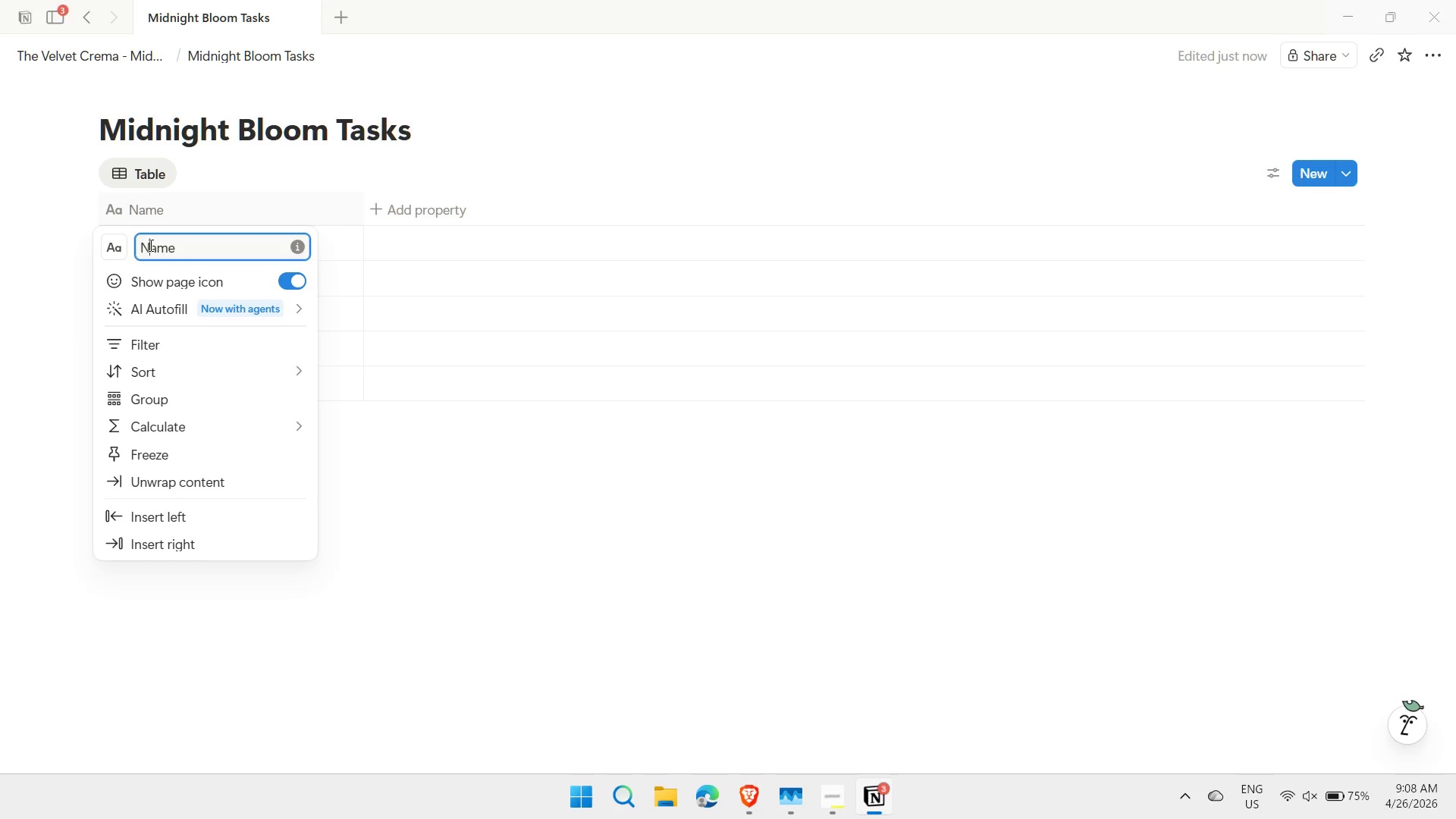 
key(ArrowLeft)
 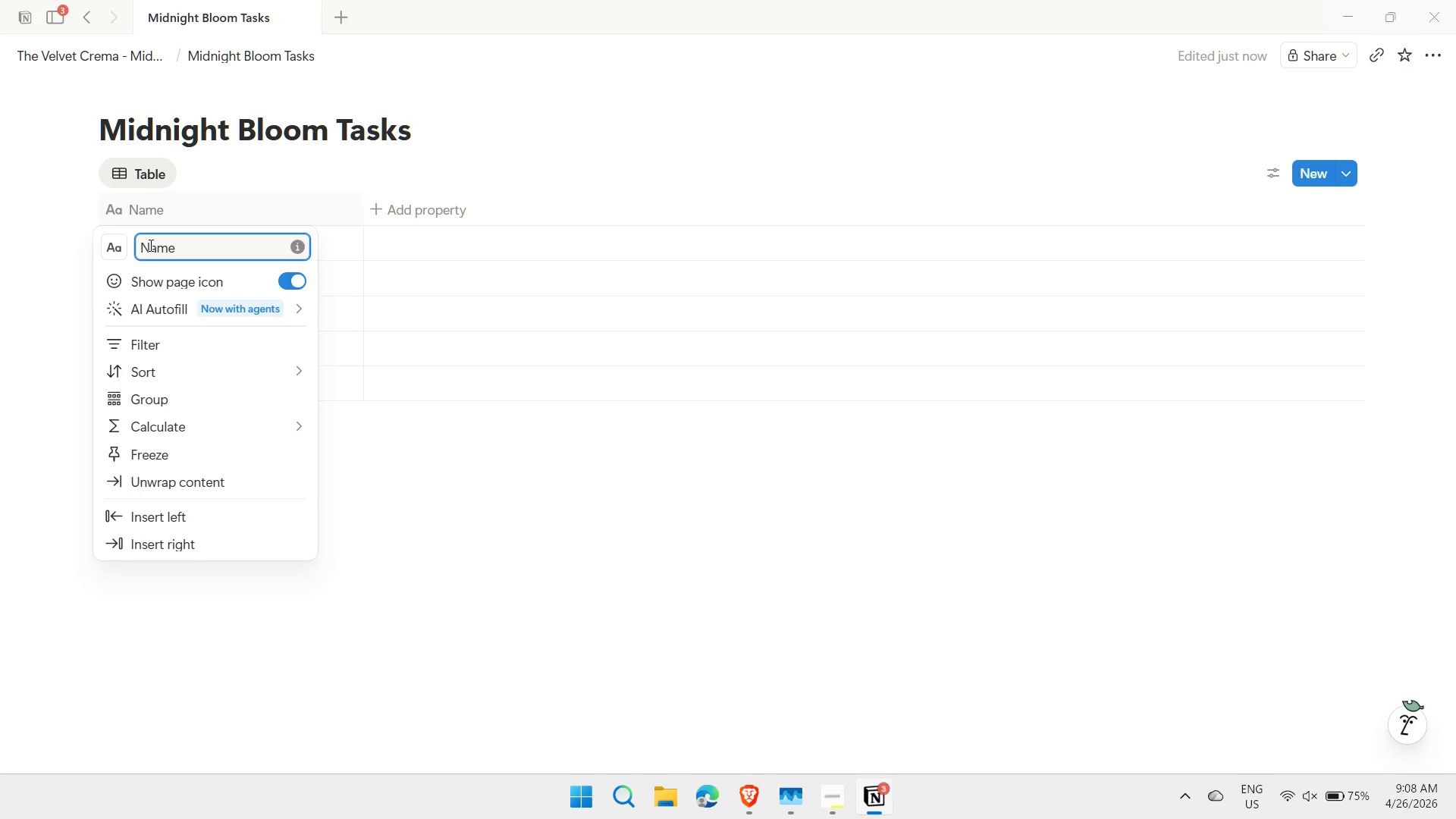 
type(Task )
 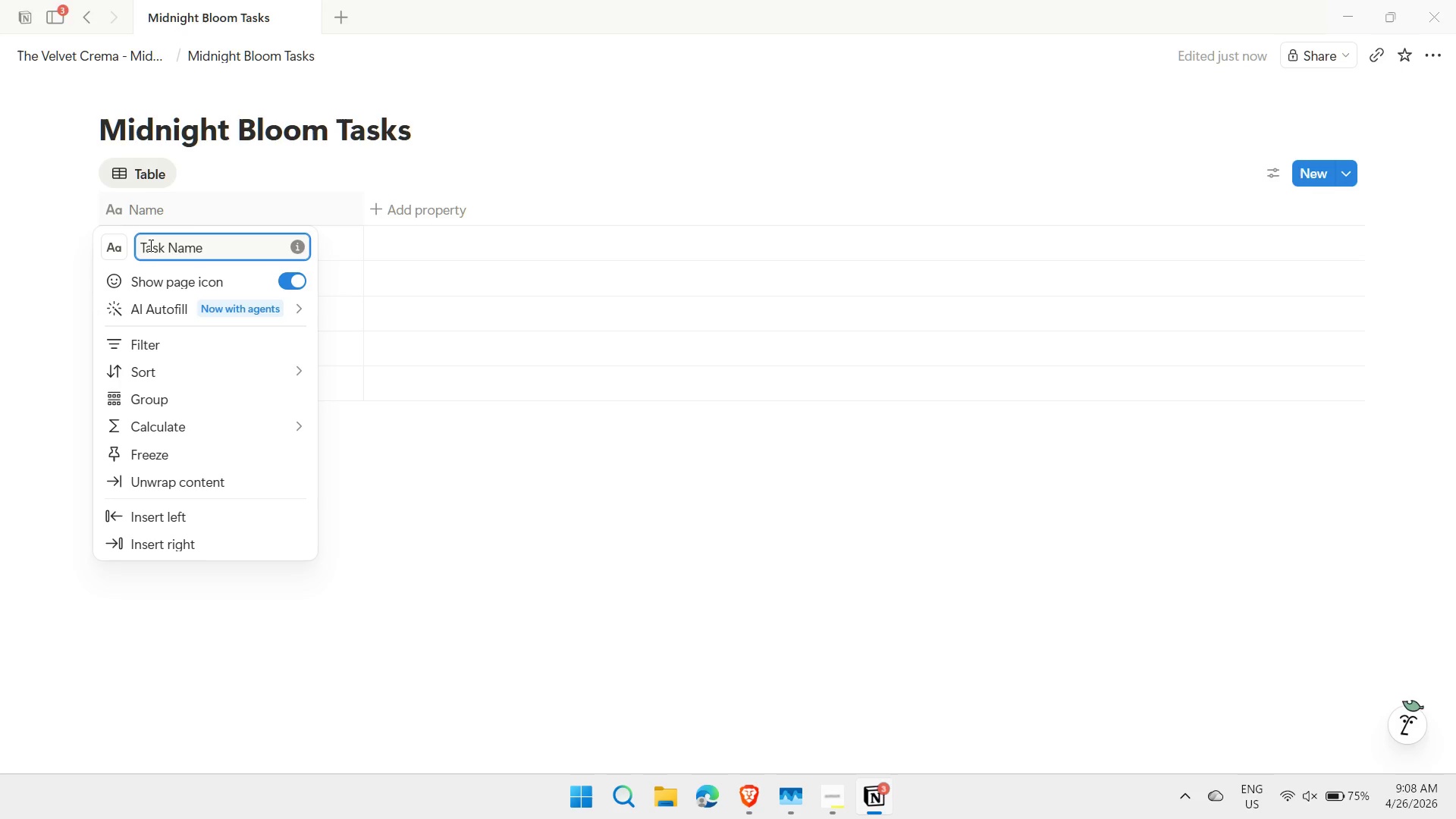 
key(Enter)
 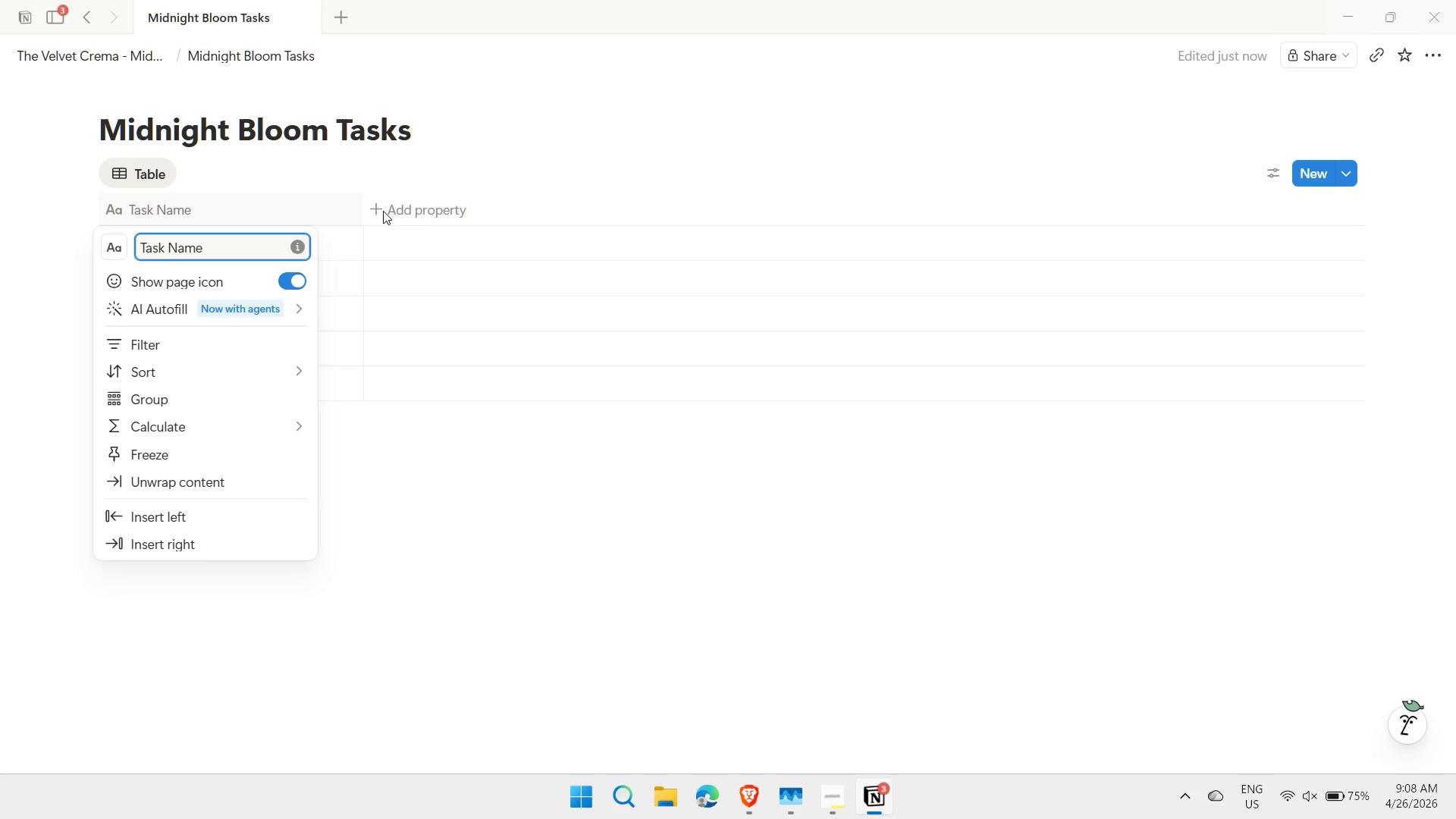 
left_click([379, 206])
 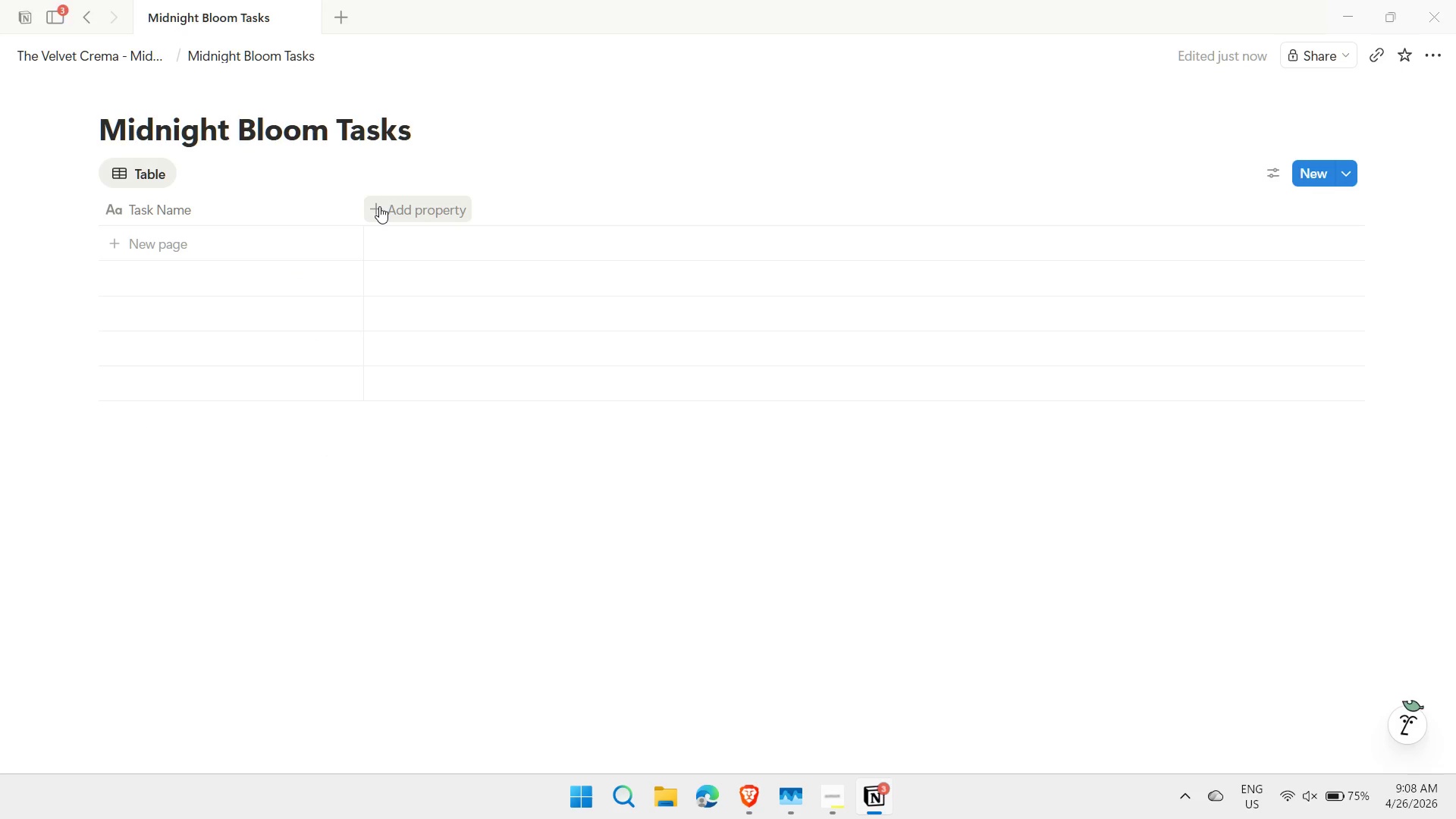 
left_click([379, 206])
 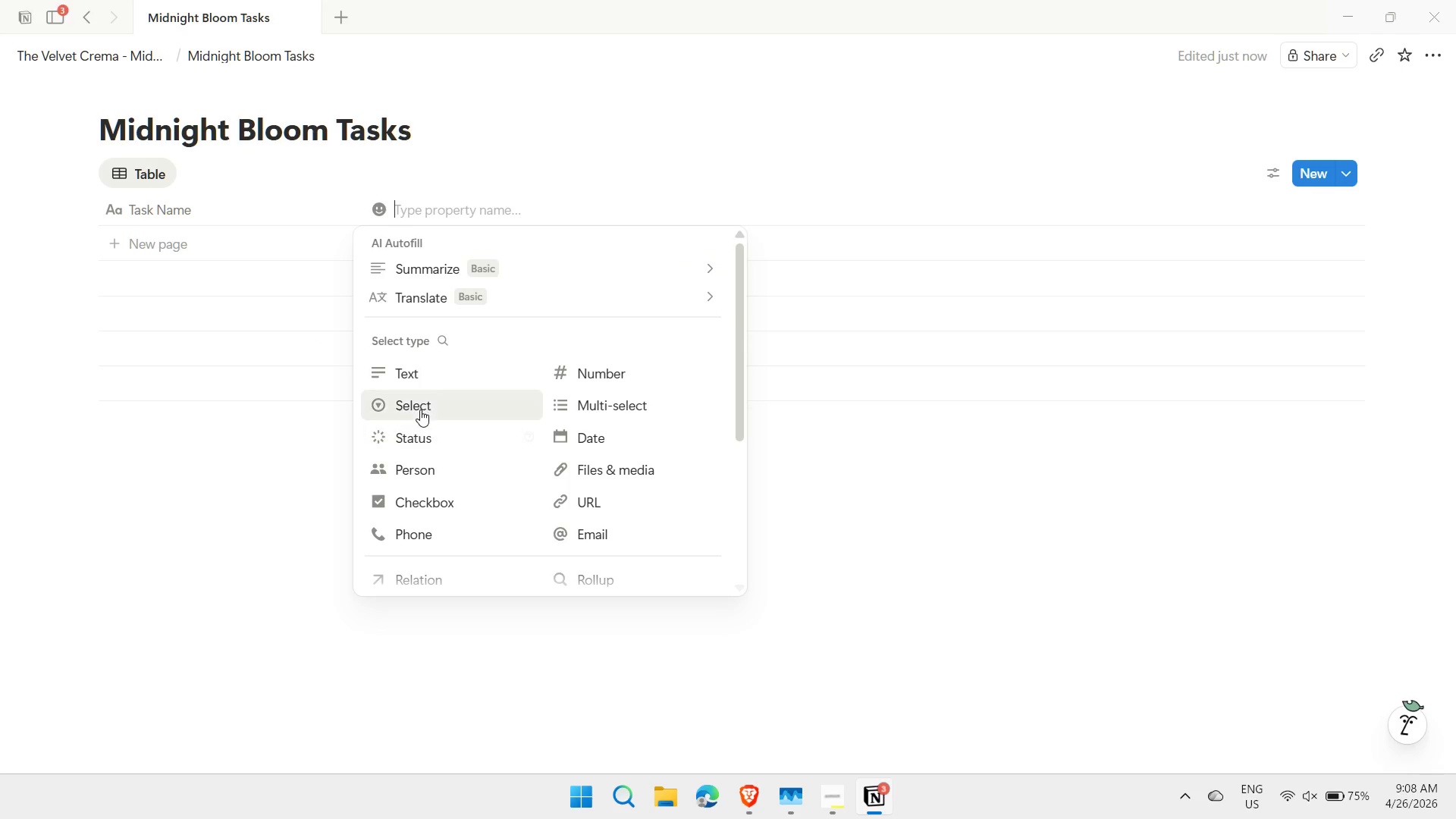 
left_click([420, 410])
 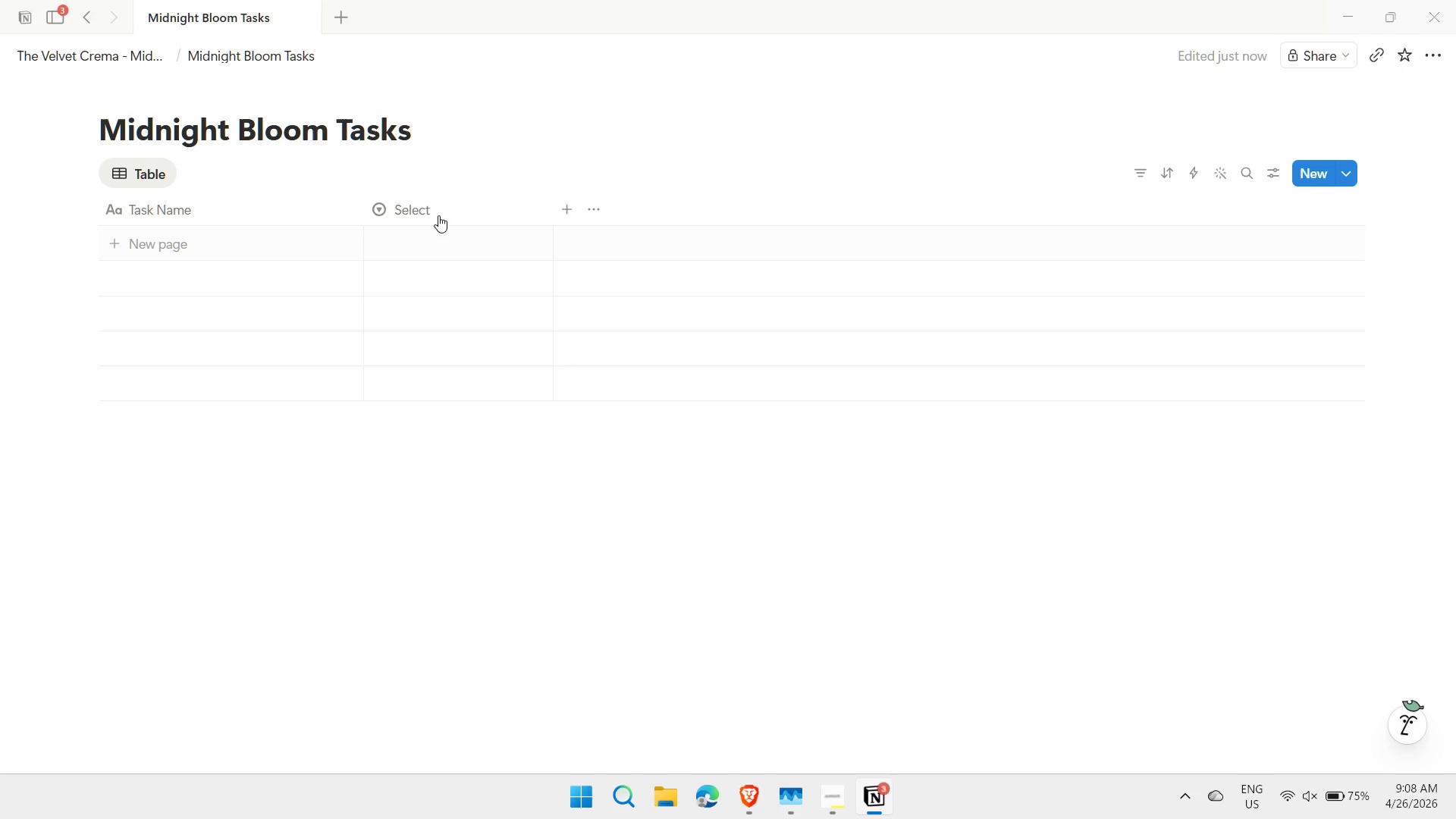 
left_click([435, 206])
 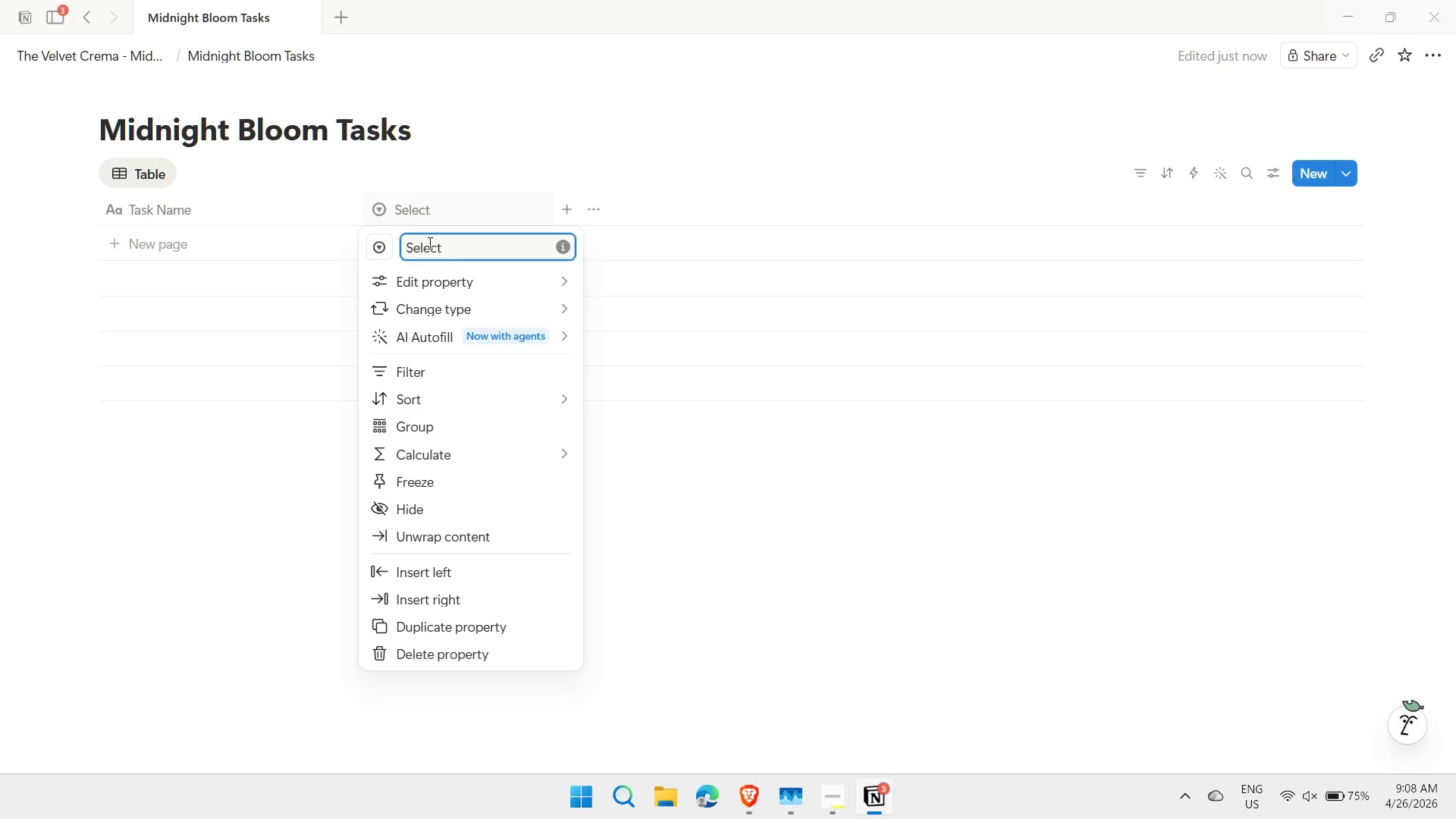 
double_click([428, 243])
 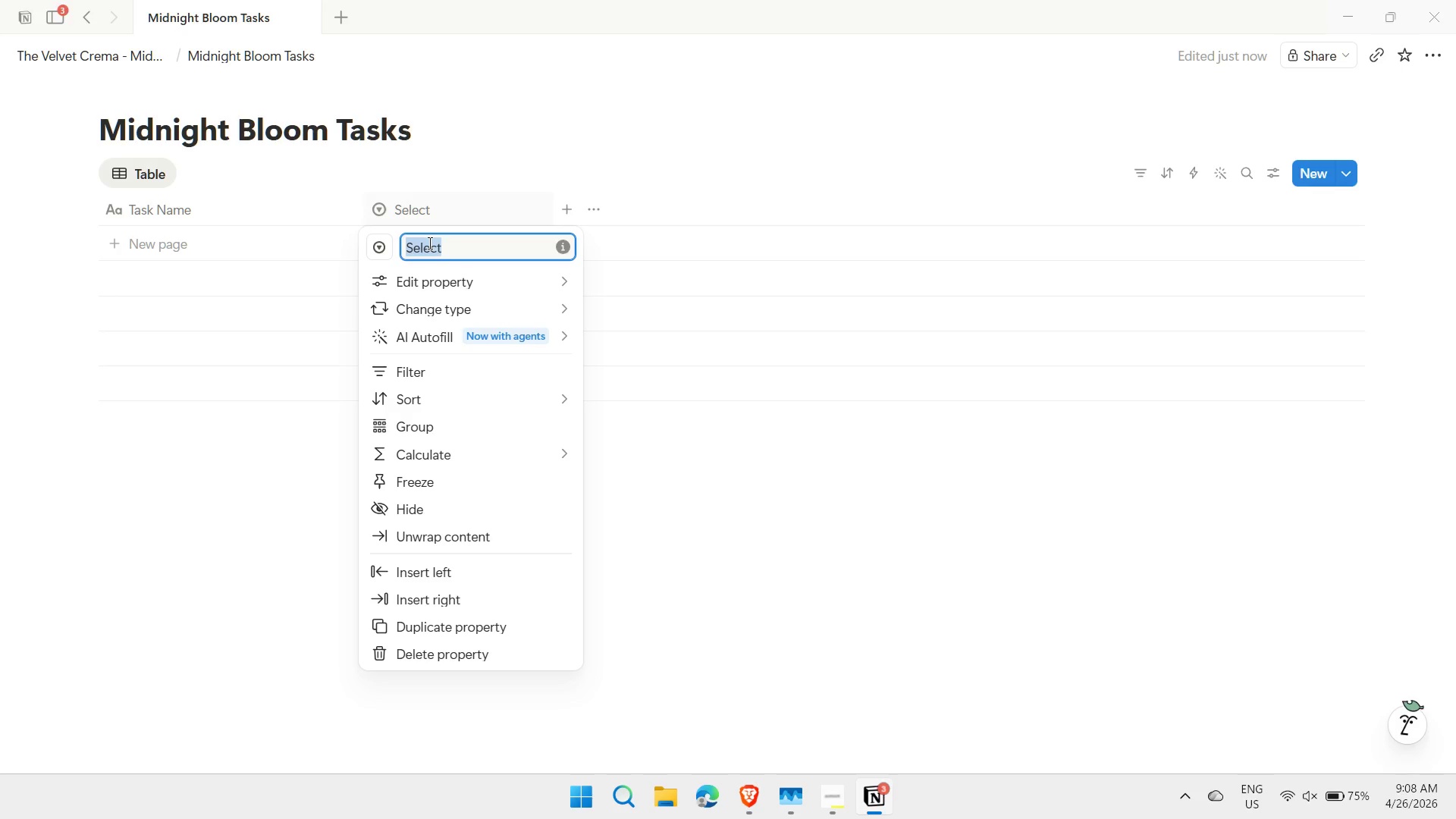 
type(Status)
 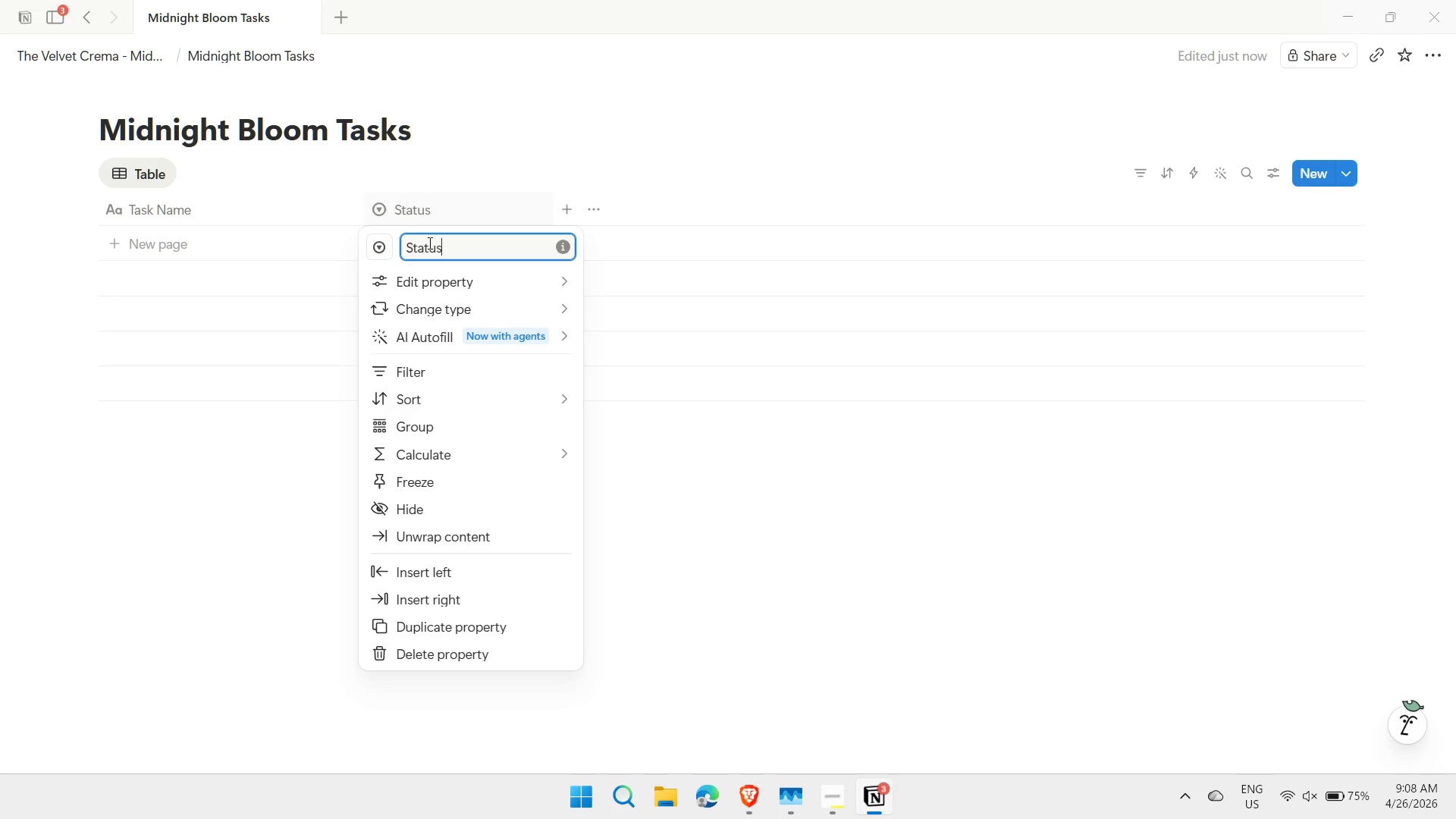 
key(Enter)
 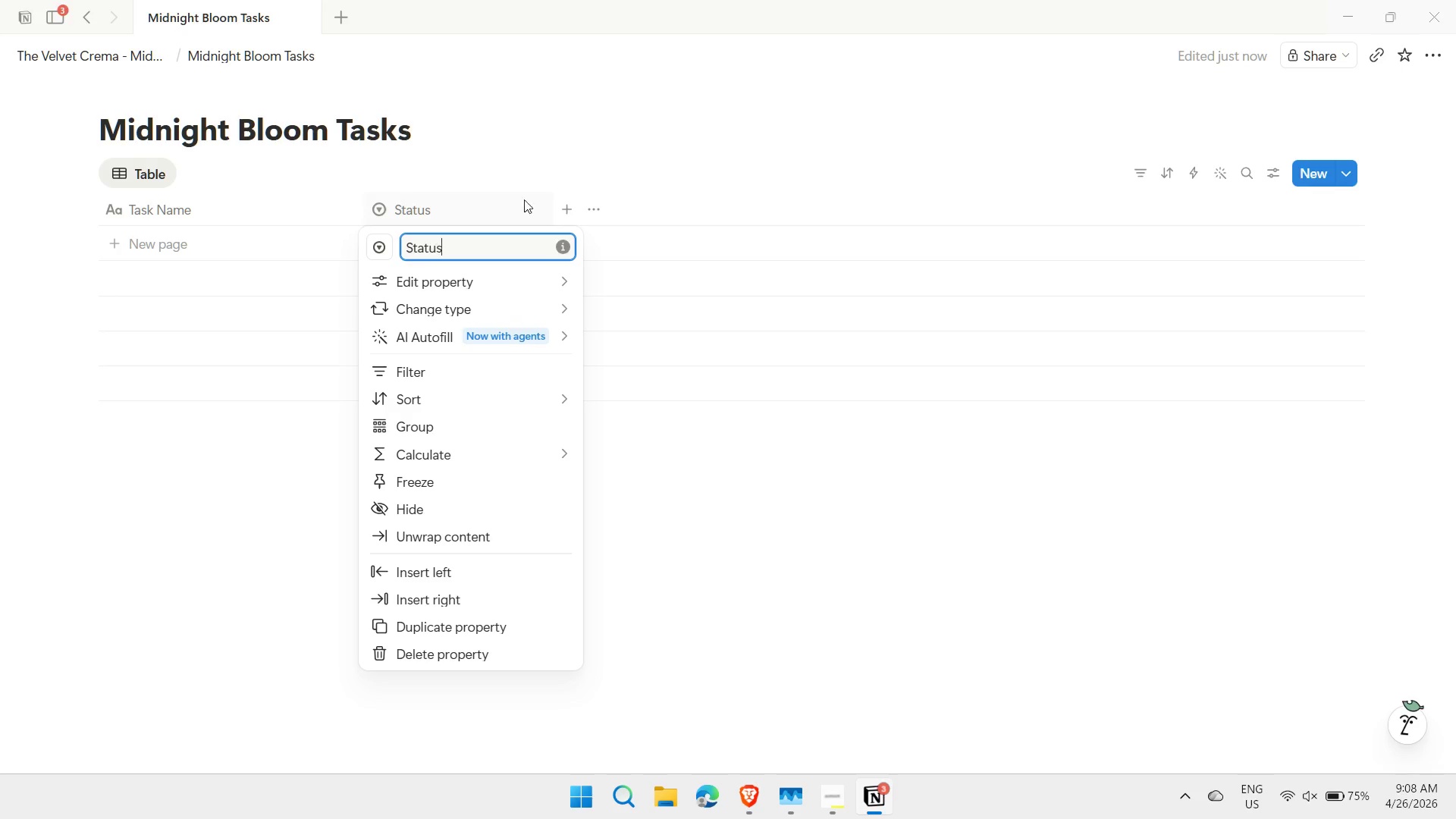 
left_click([590, 174])
 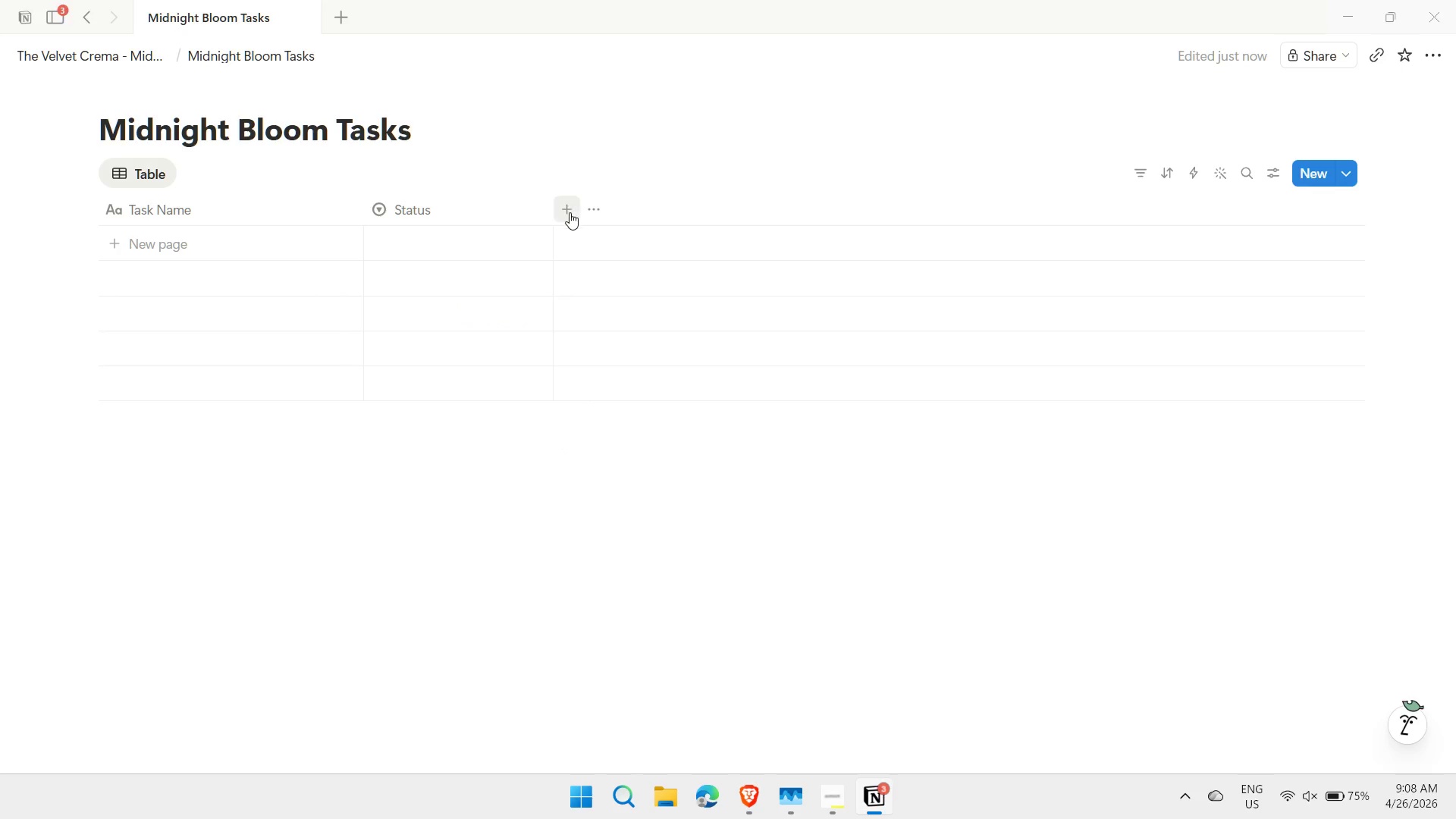 
left_click([566, 213])
 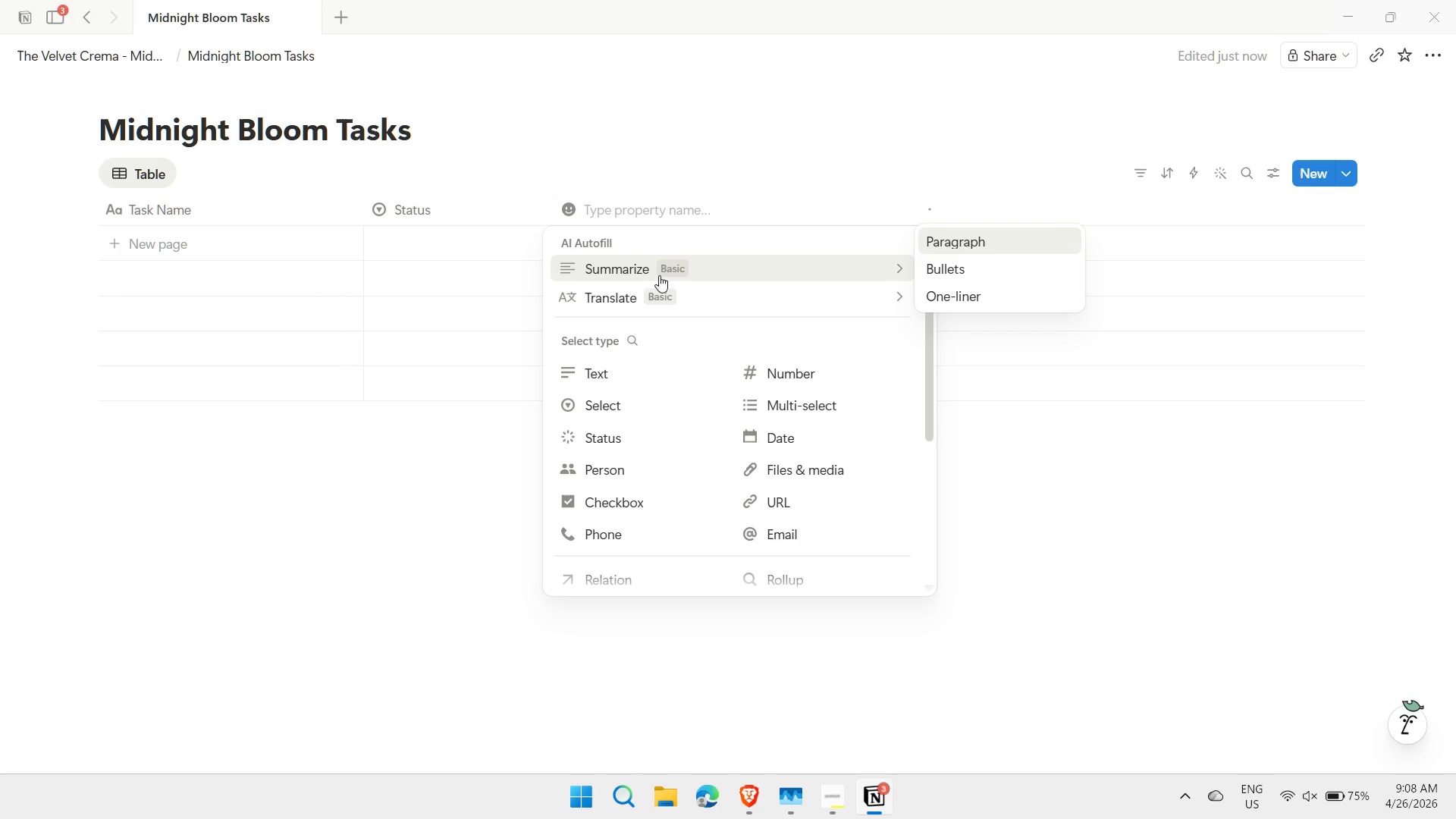 
left_click([593, 406])
 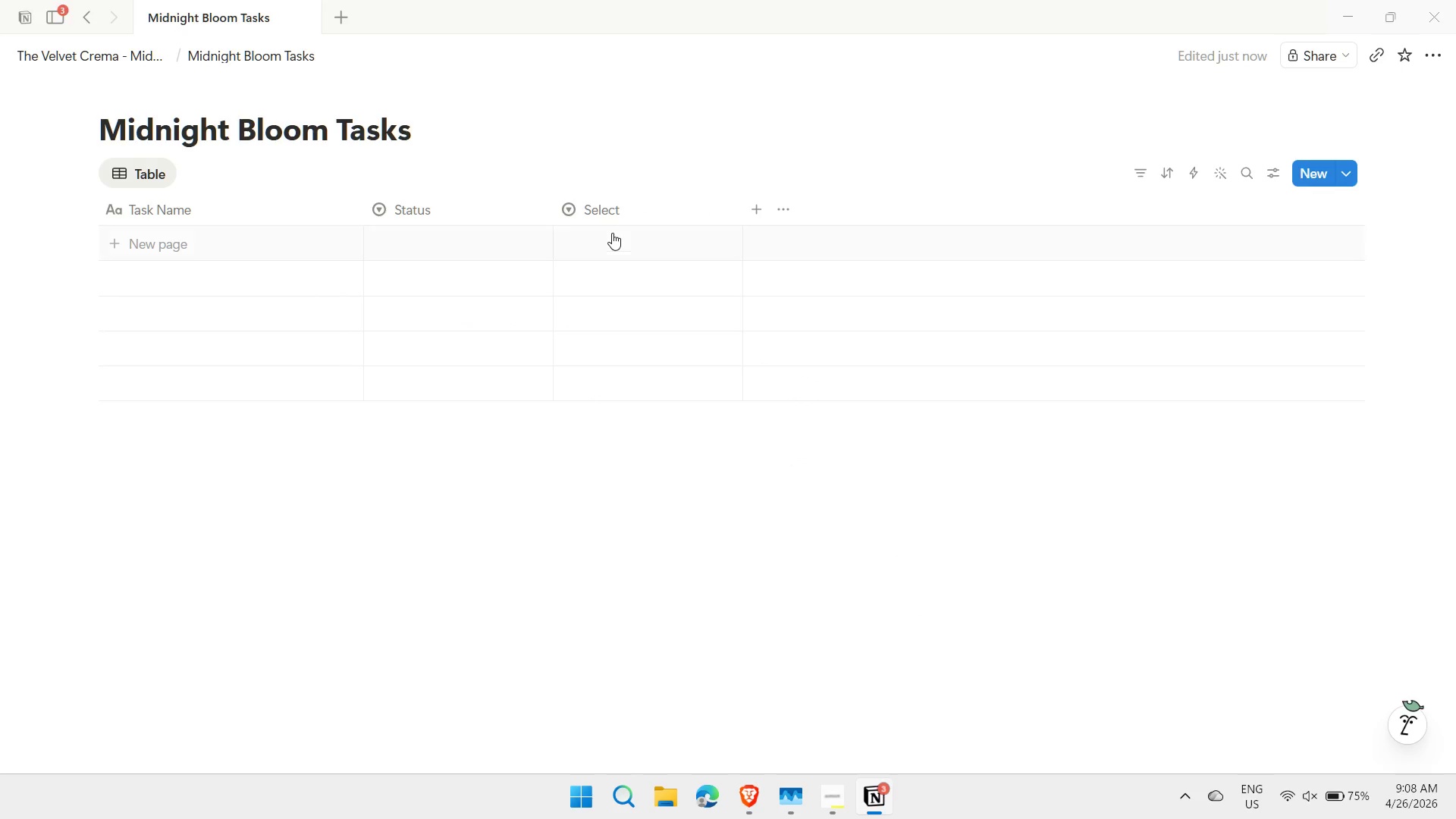 
left_click([610, 212])
 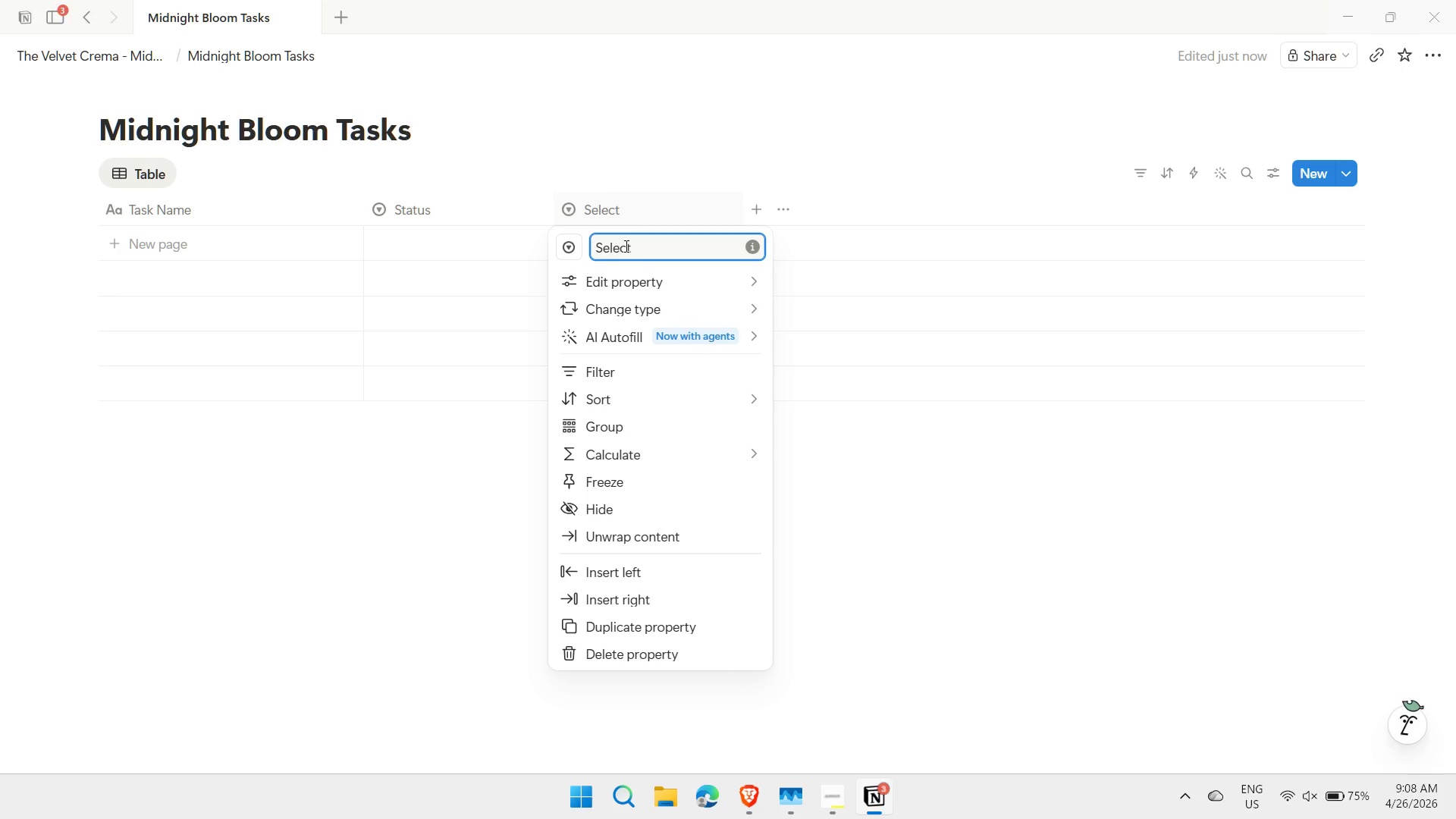 
double_click([625, 246])
 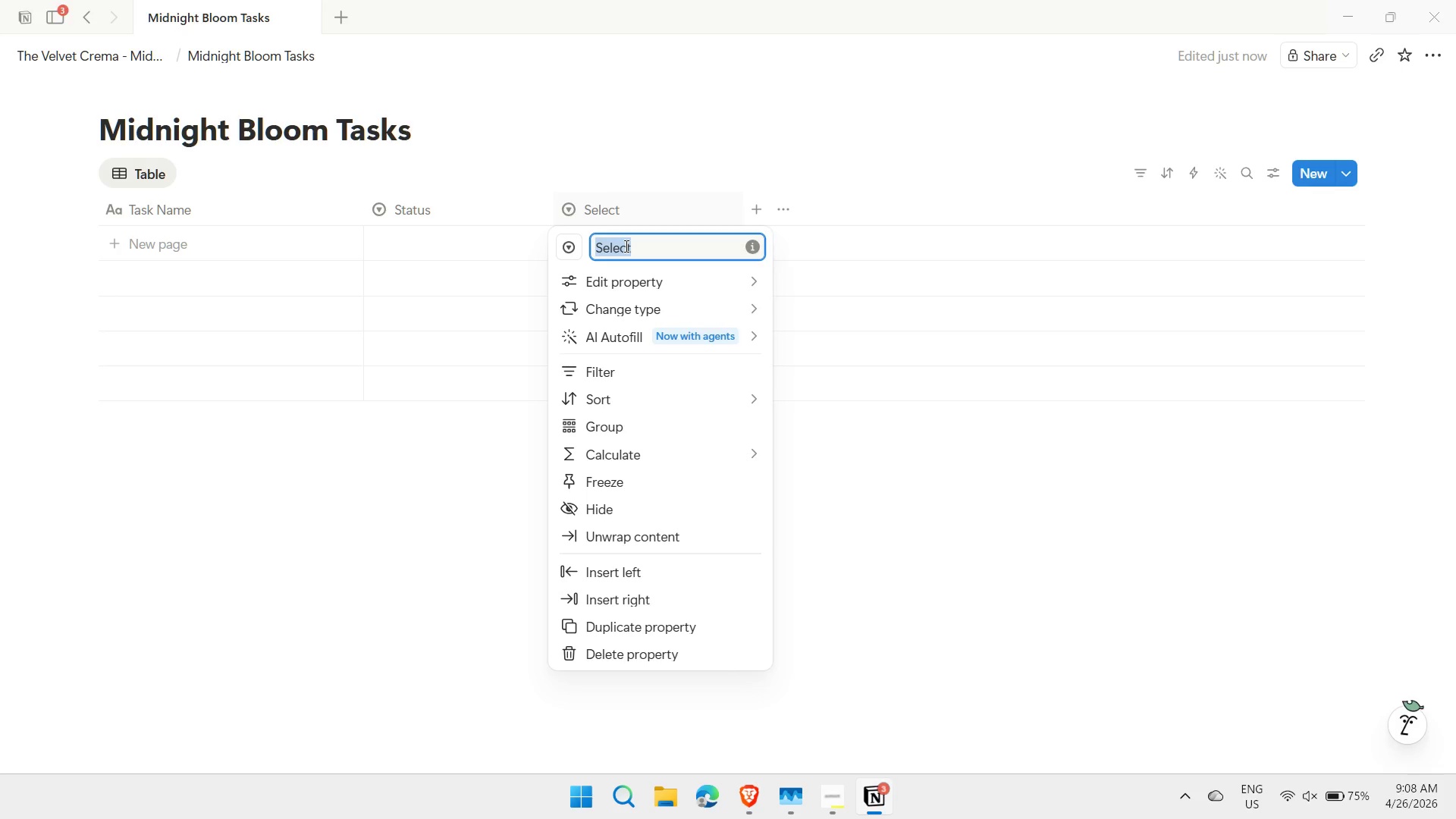 
type(Cost Ceter)
 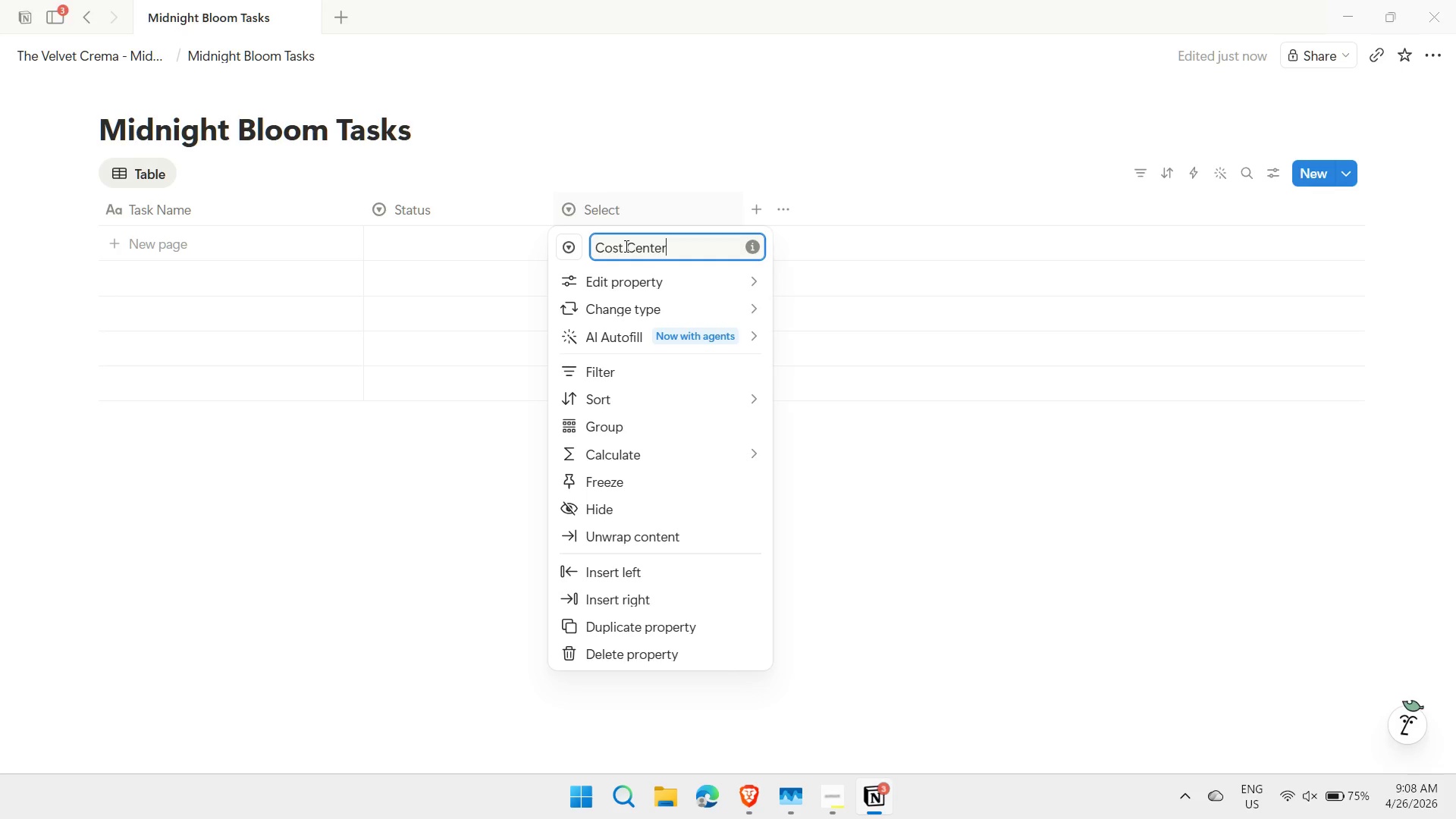 
key(Enter)
 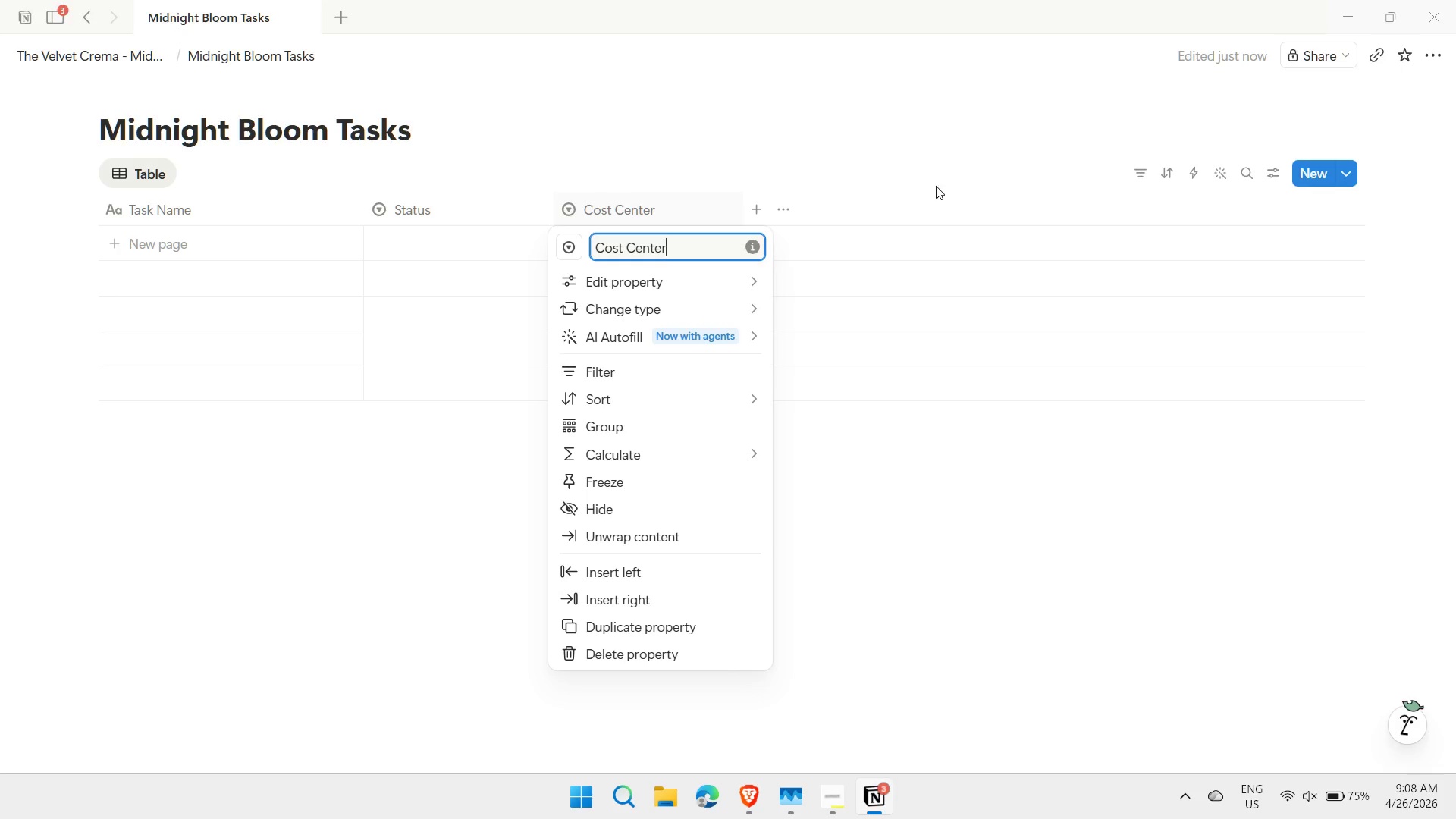 
left_click([836, 141])
 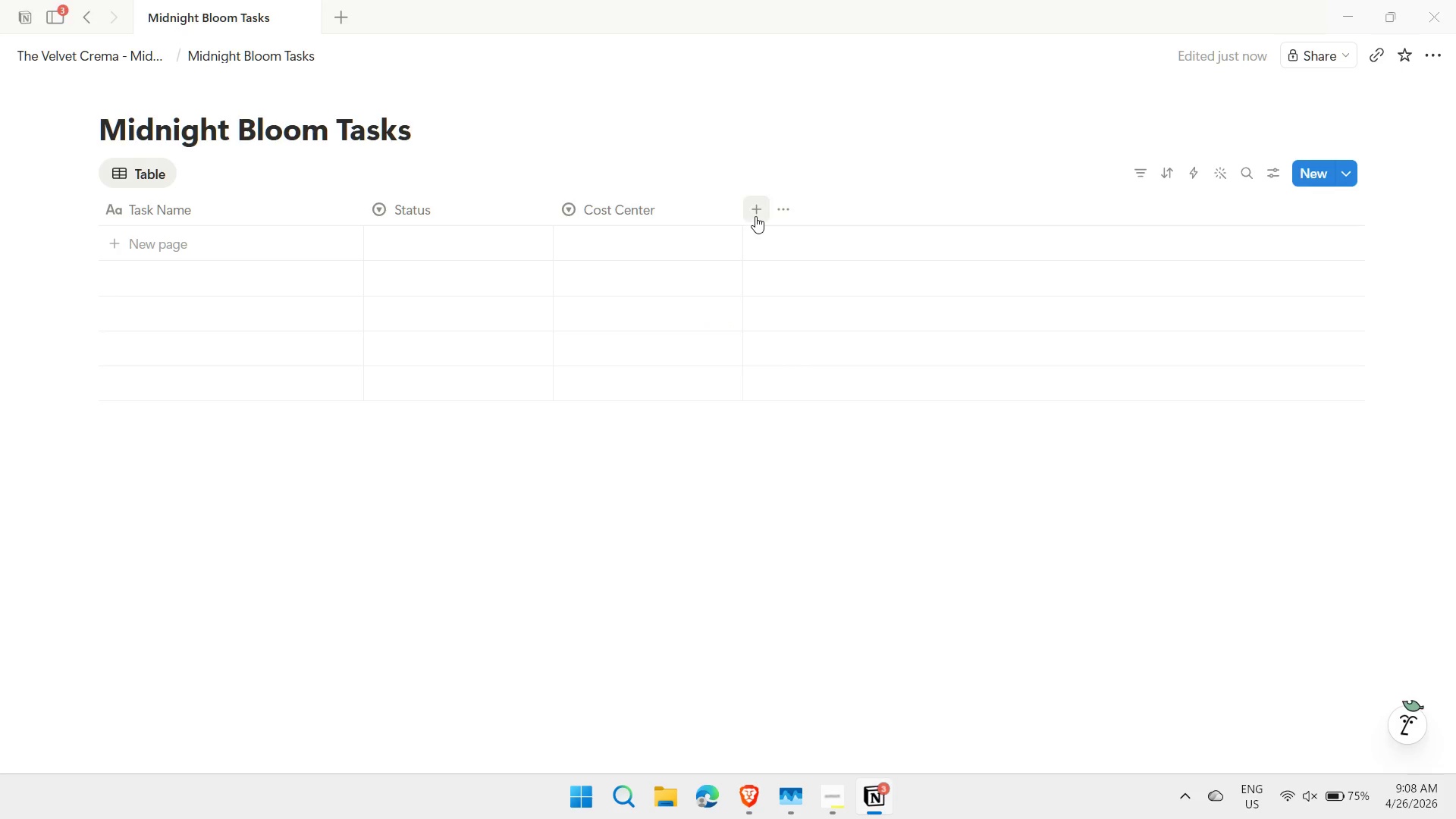 
left_click([755, 216])
 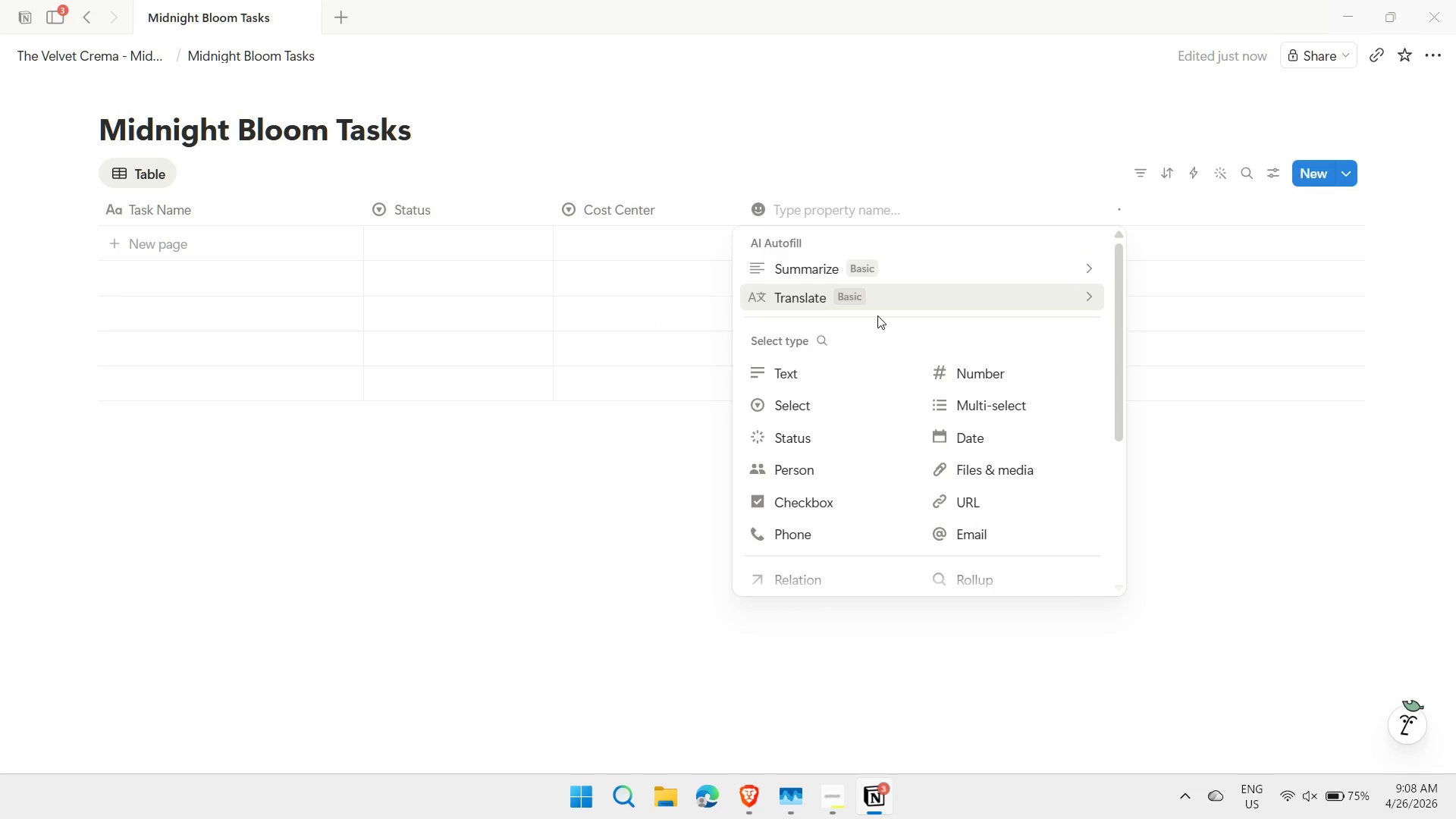 
left_click([800, 404])
 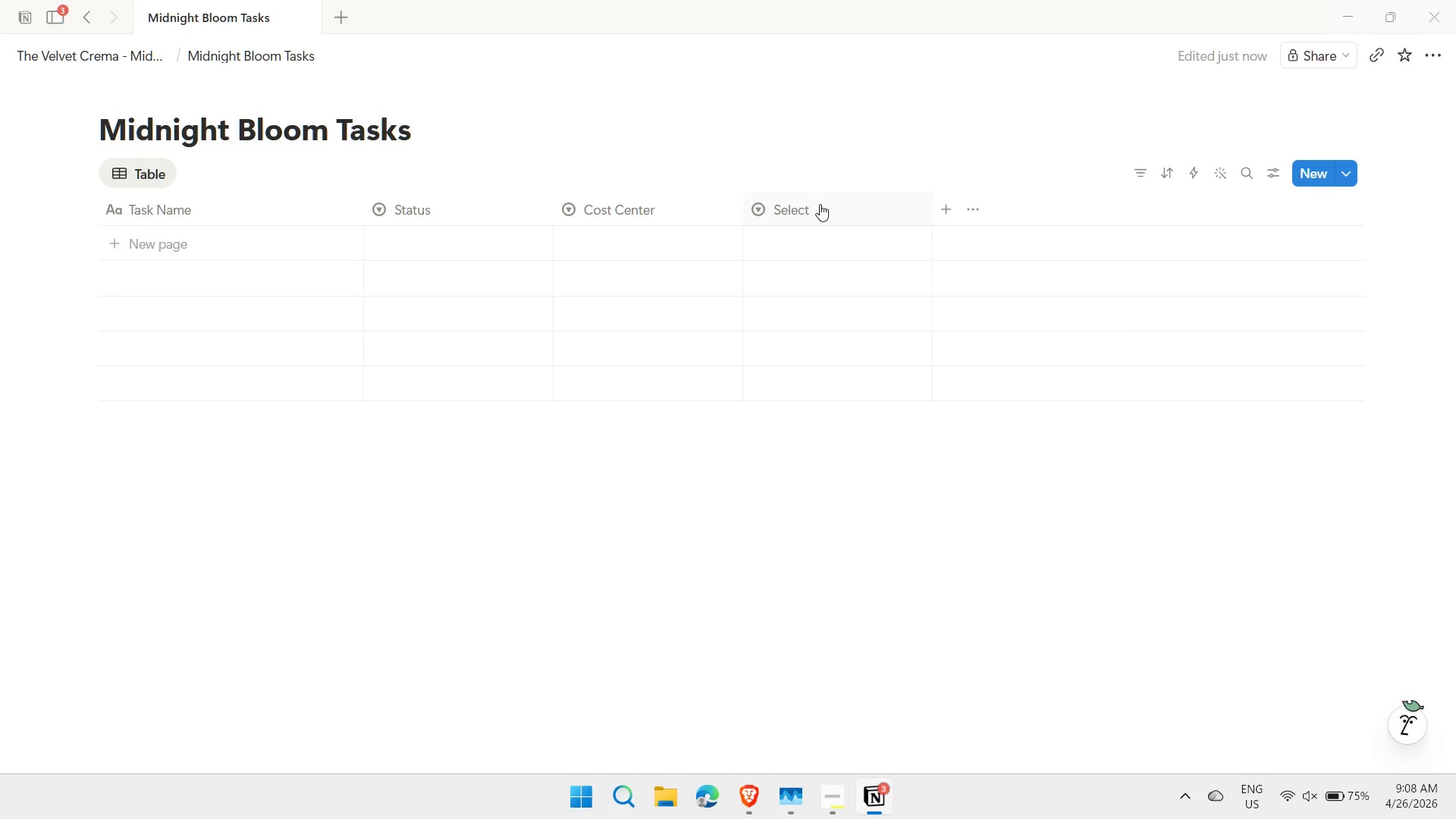 
left_click([819, 206])
 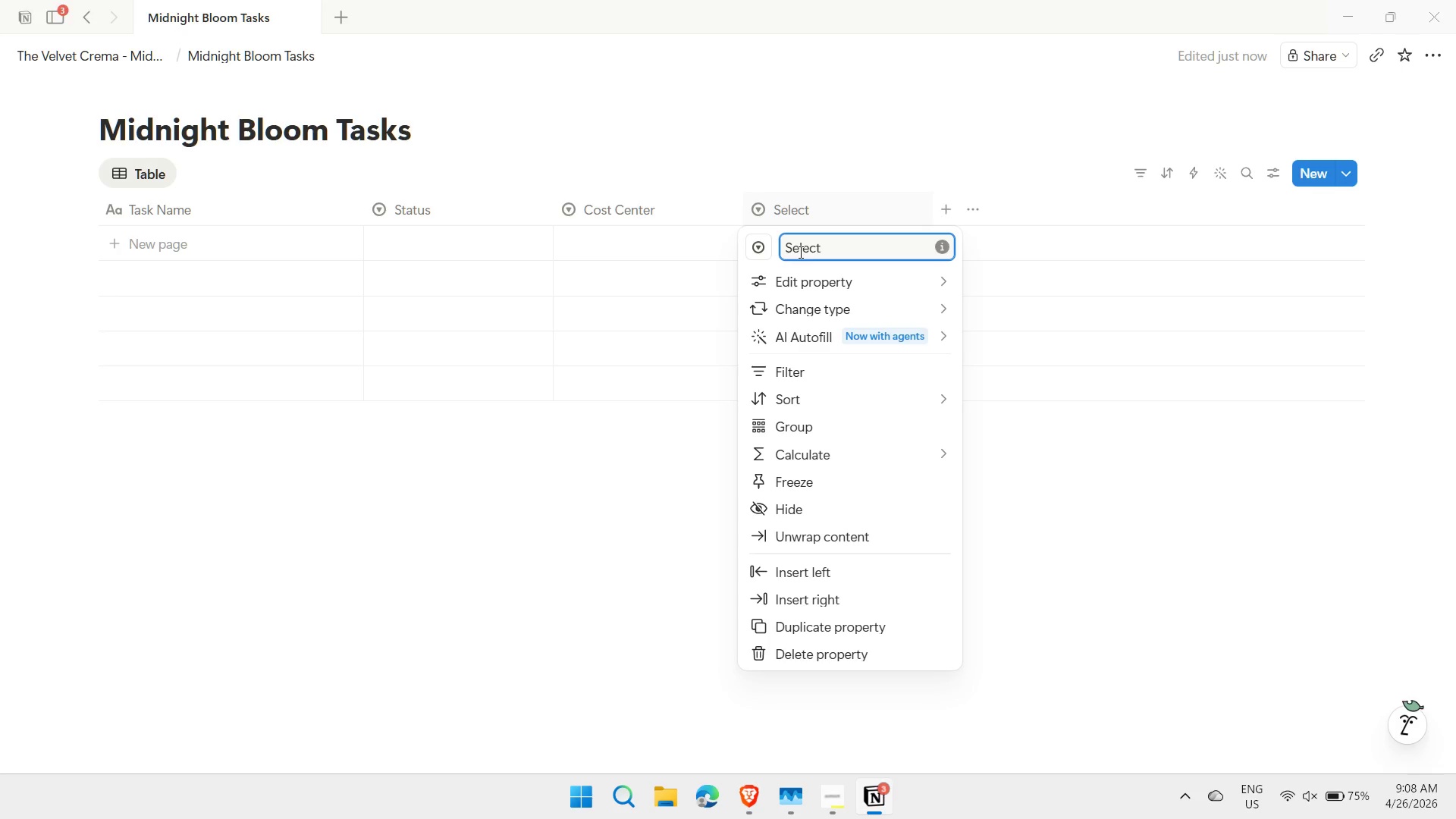 
double_click([799, 252])
 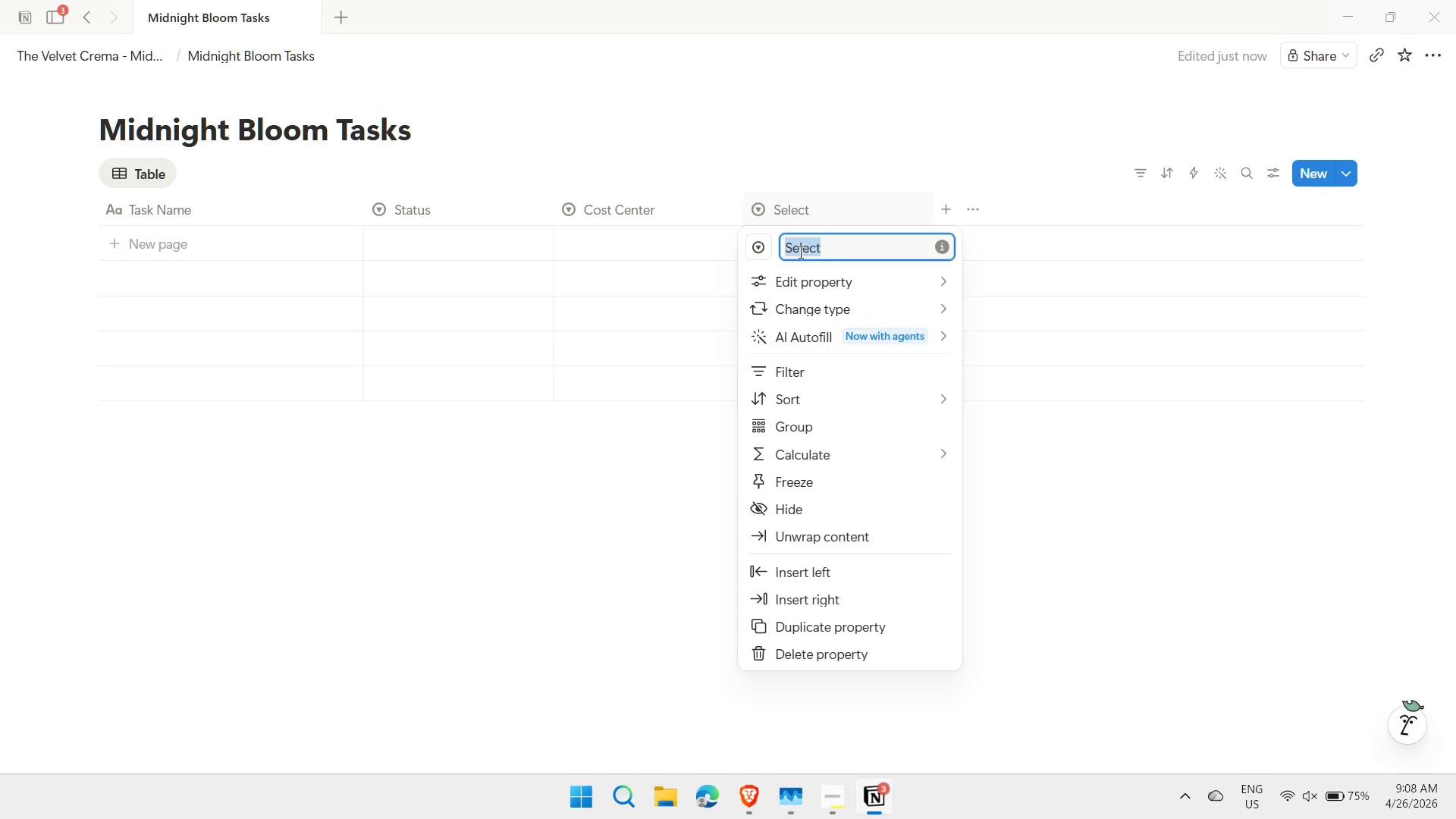 
type(Priority)
 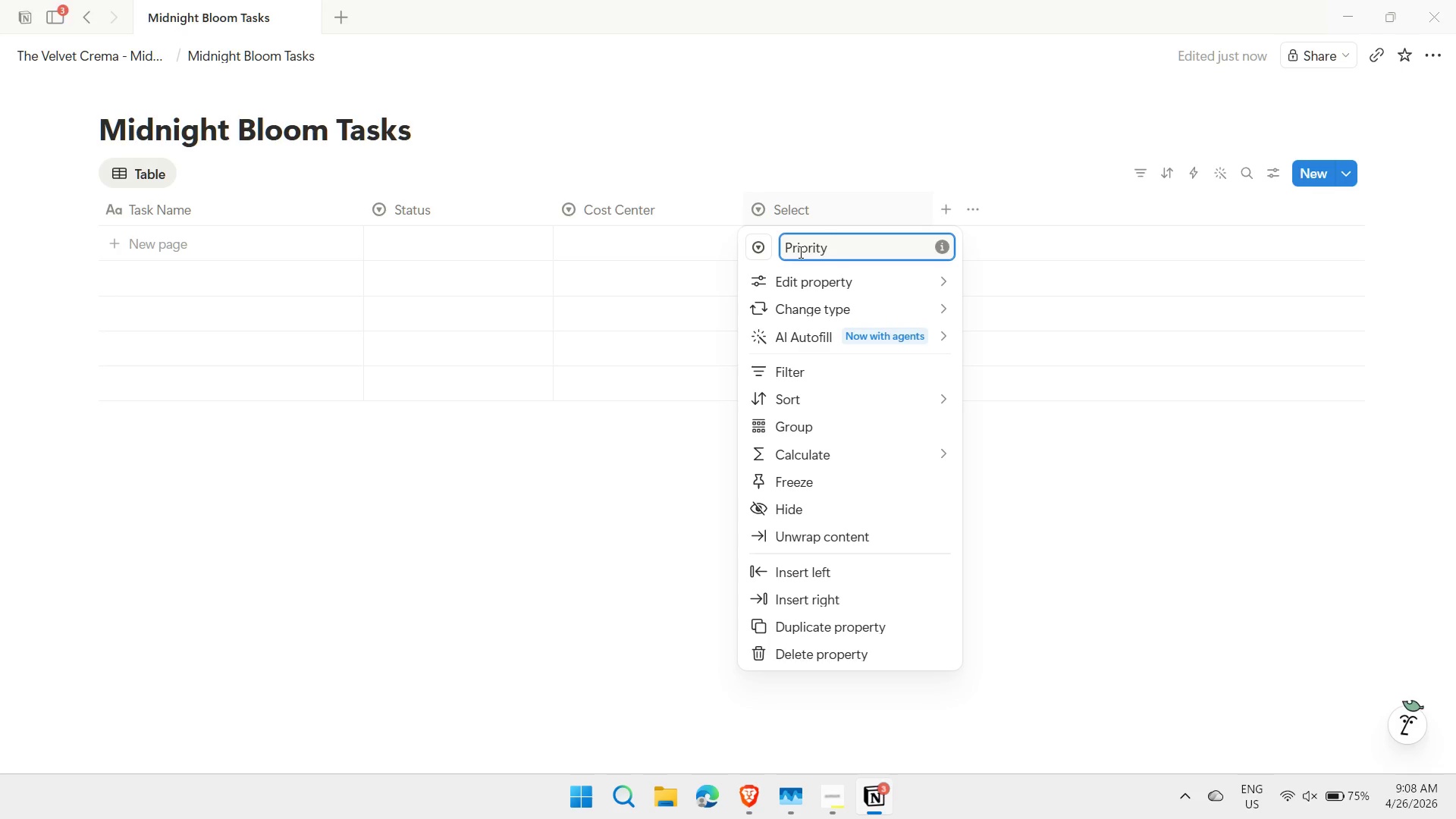 
key(Enter)
 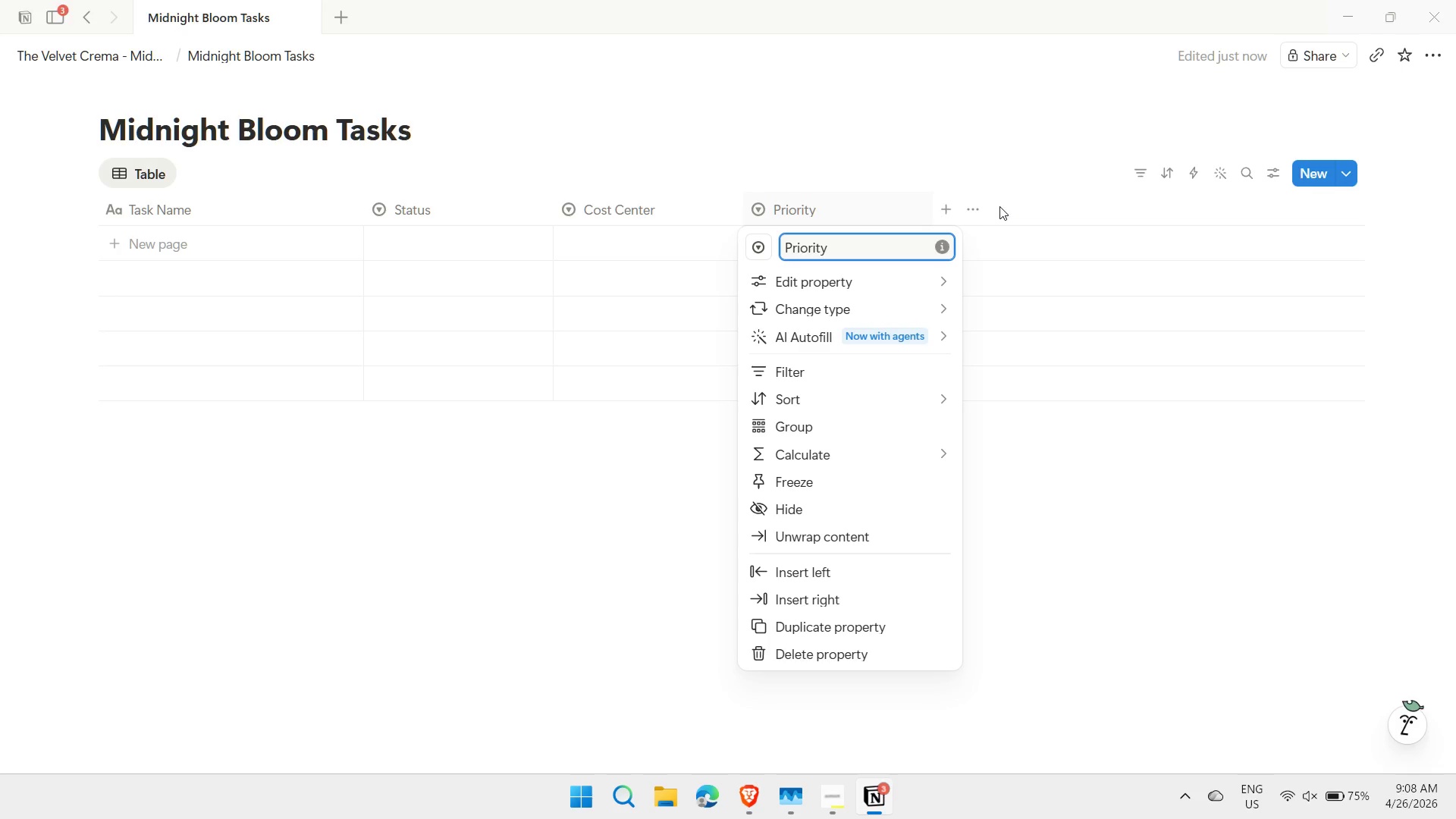 
left_click([984, 167])
 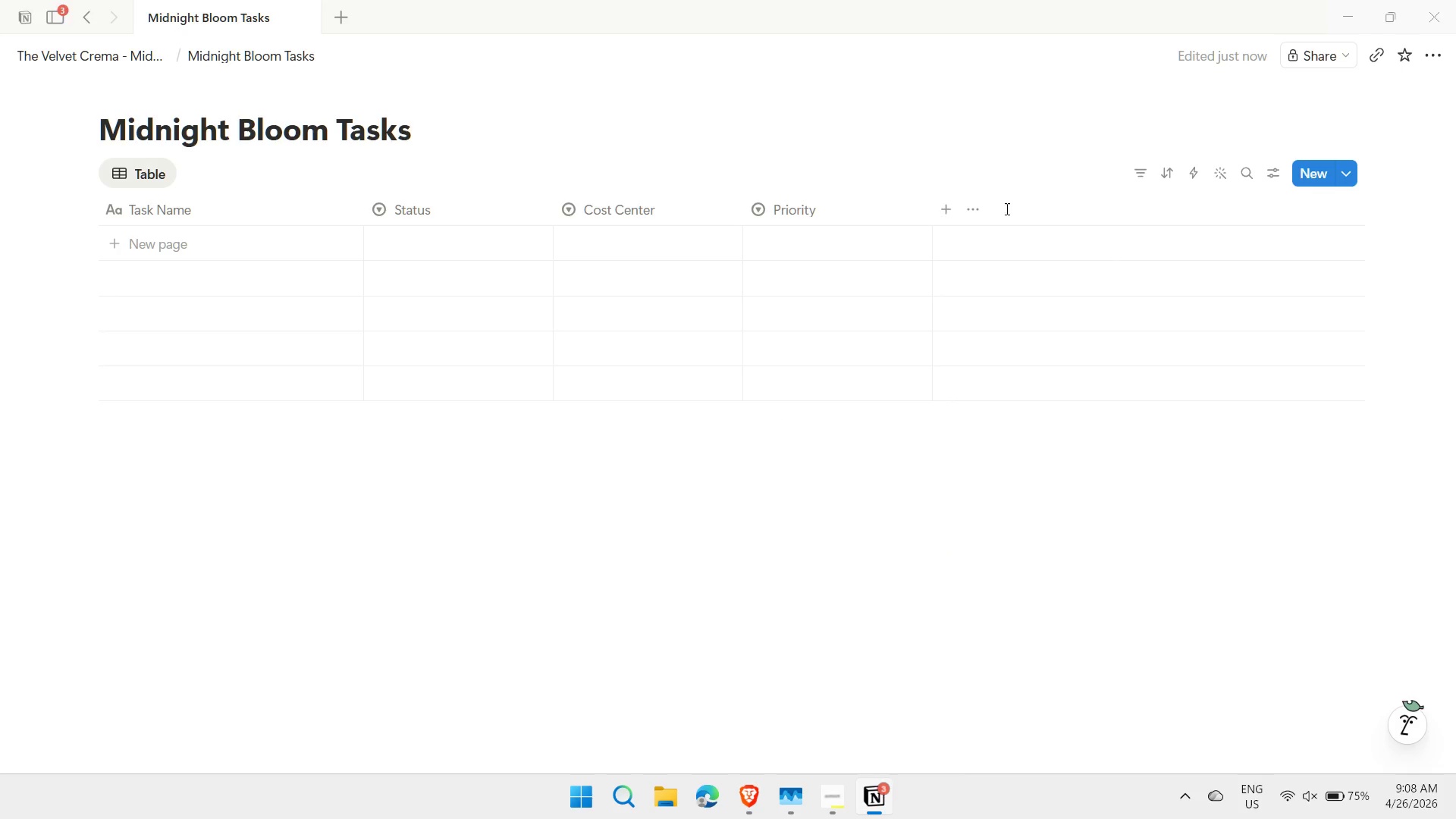 
left_click([948, 208])
 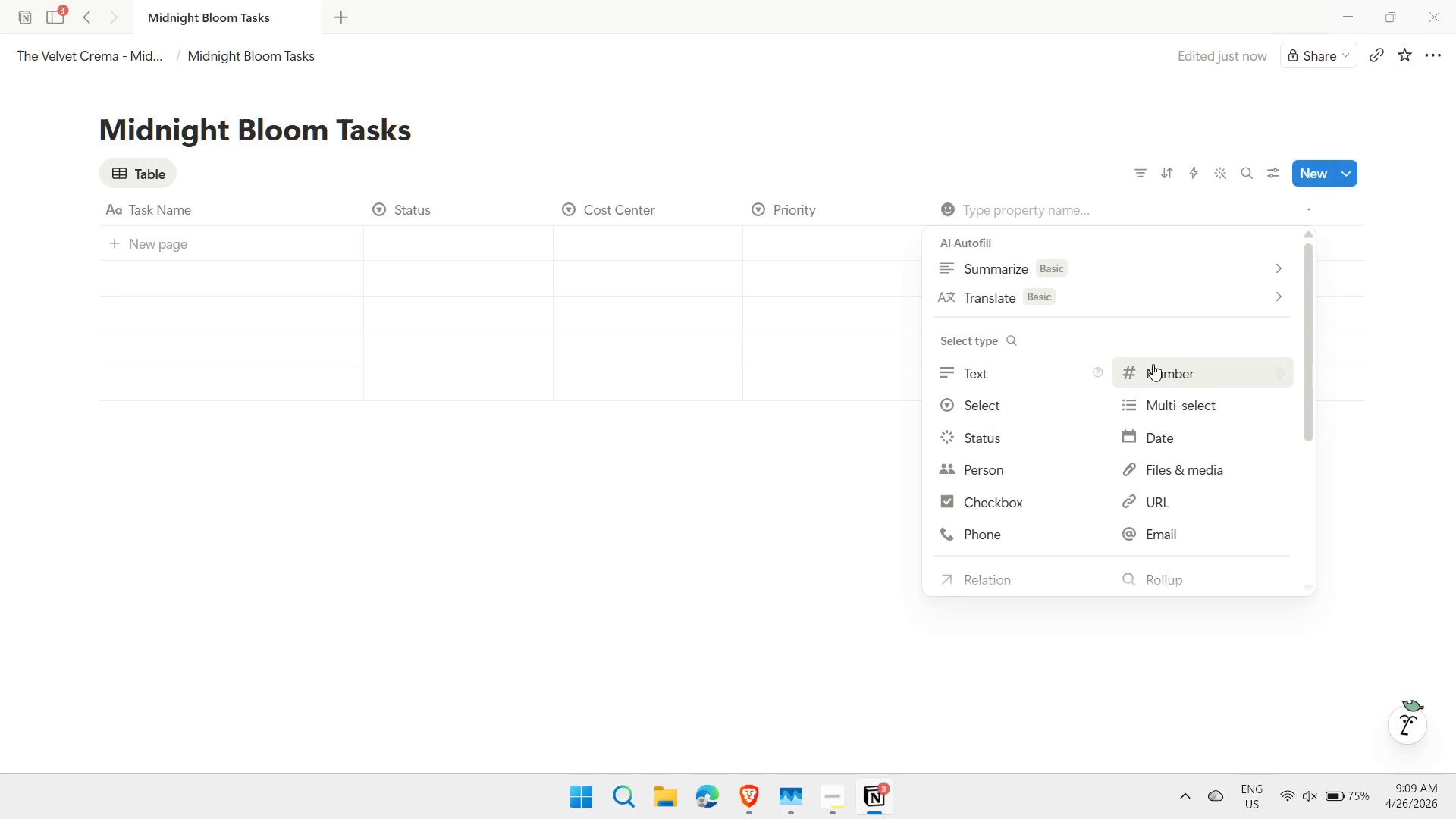 
left_click([1161, 364])
 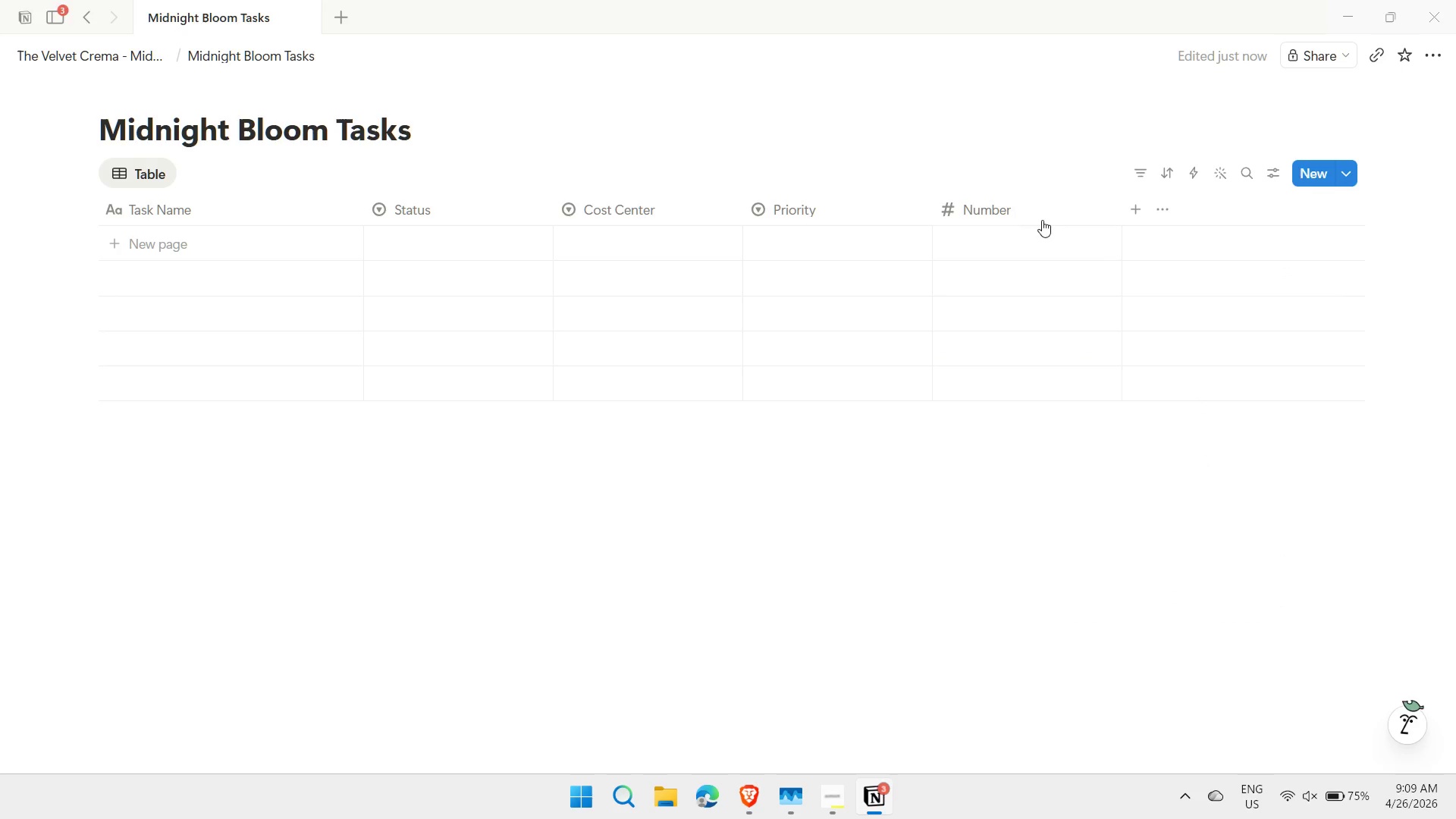 
left_click([1022, 221])
 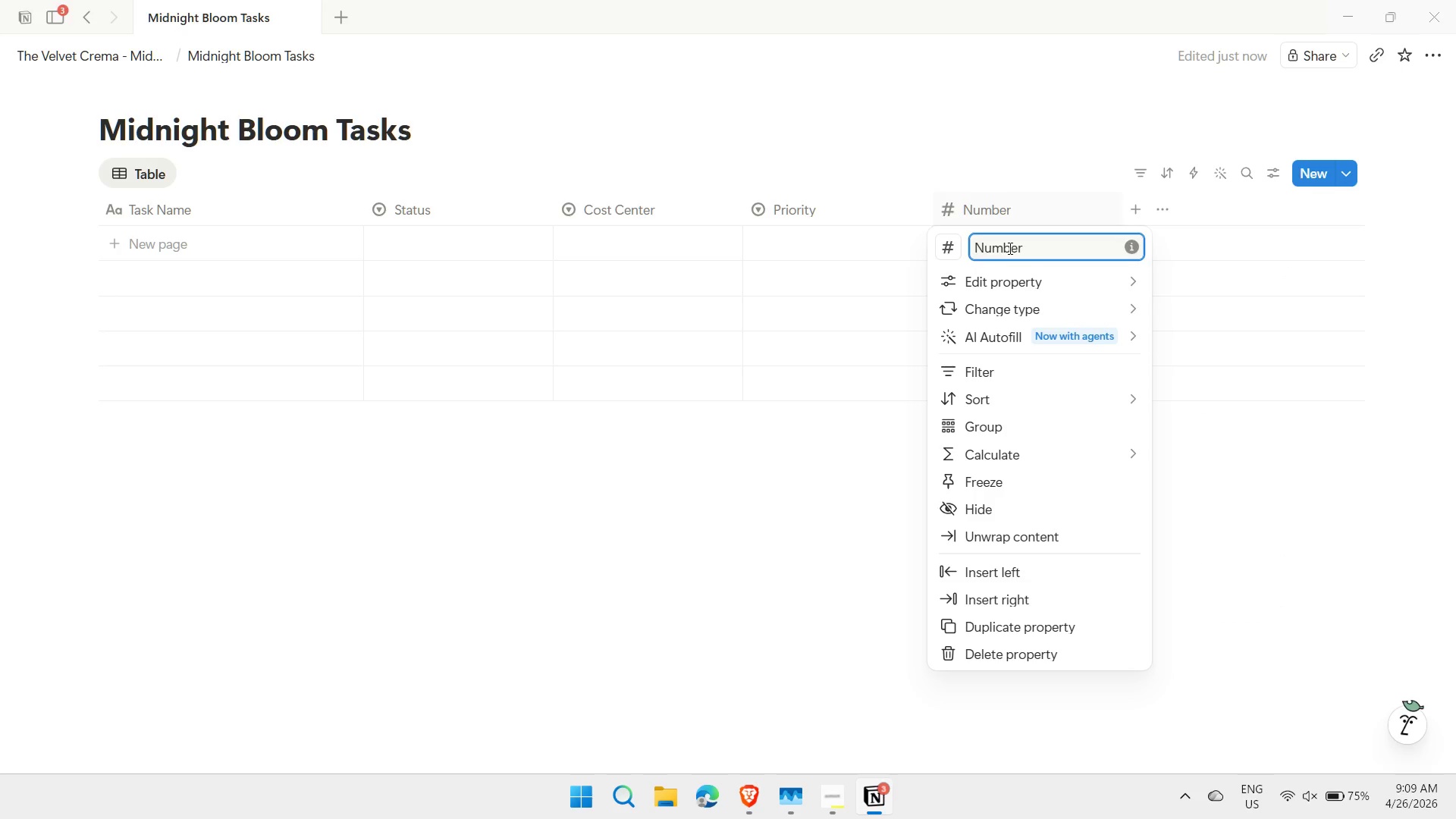 
double_click([1009, 248])
 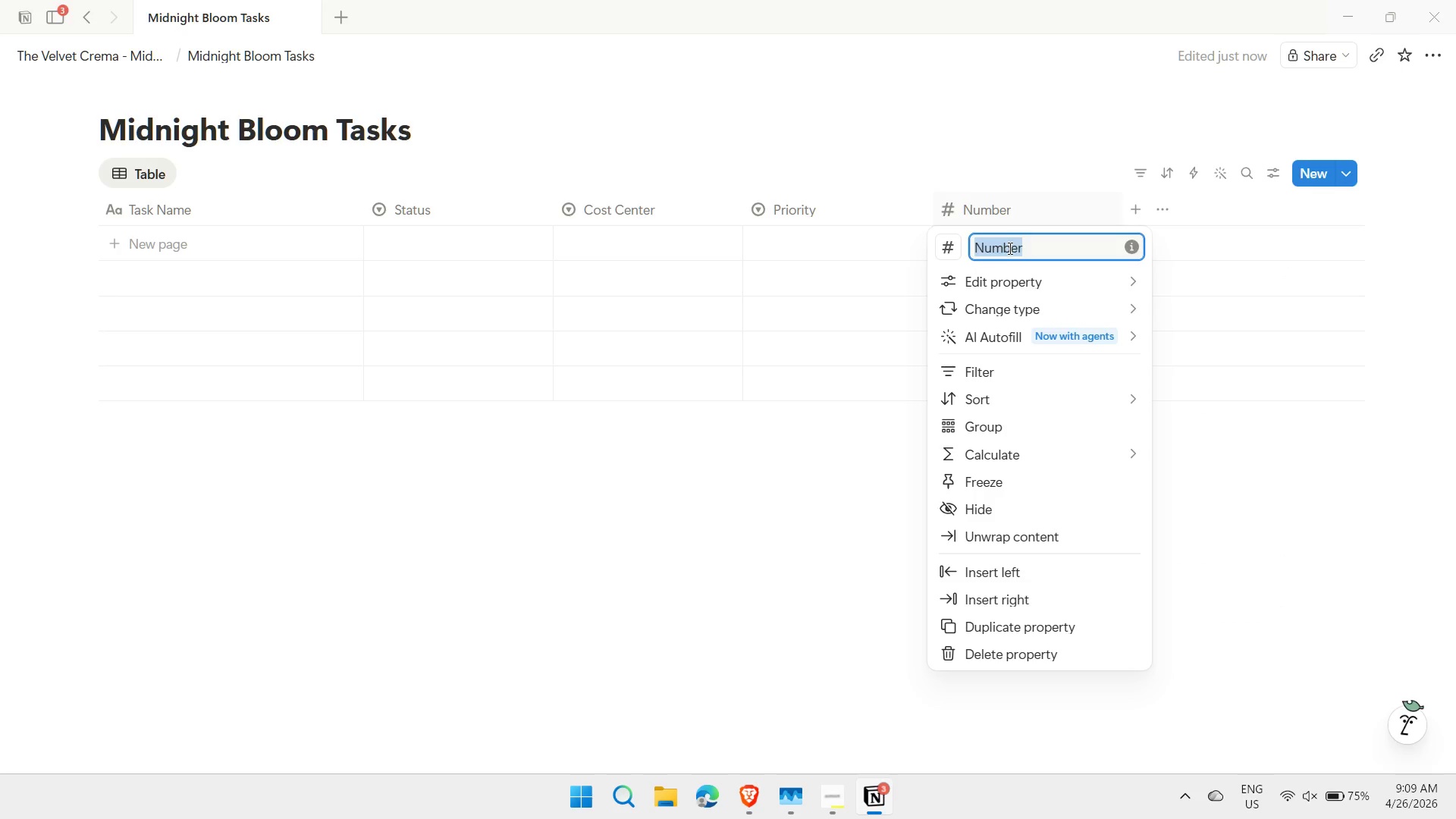 
type(Estimated Budget)
 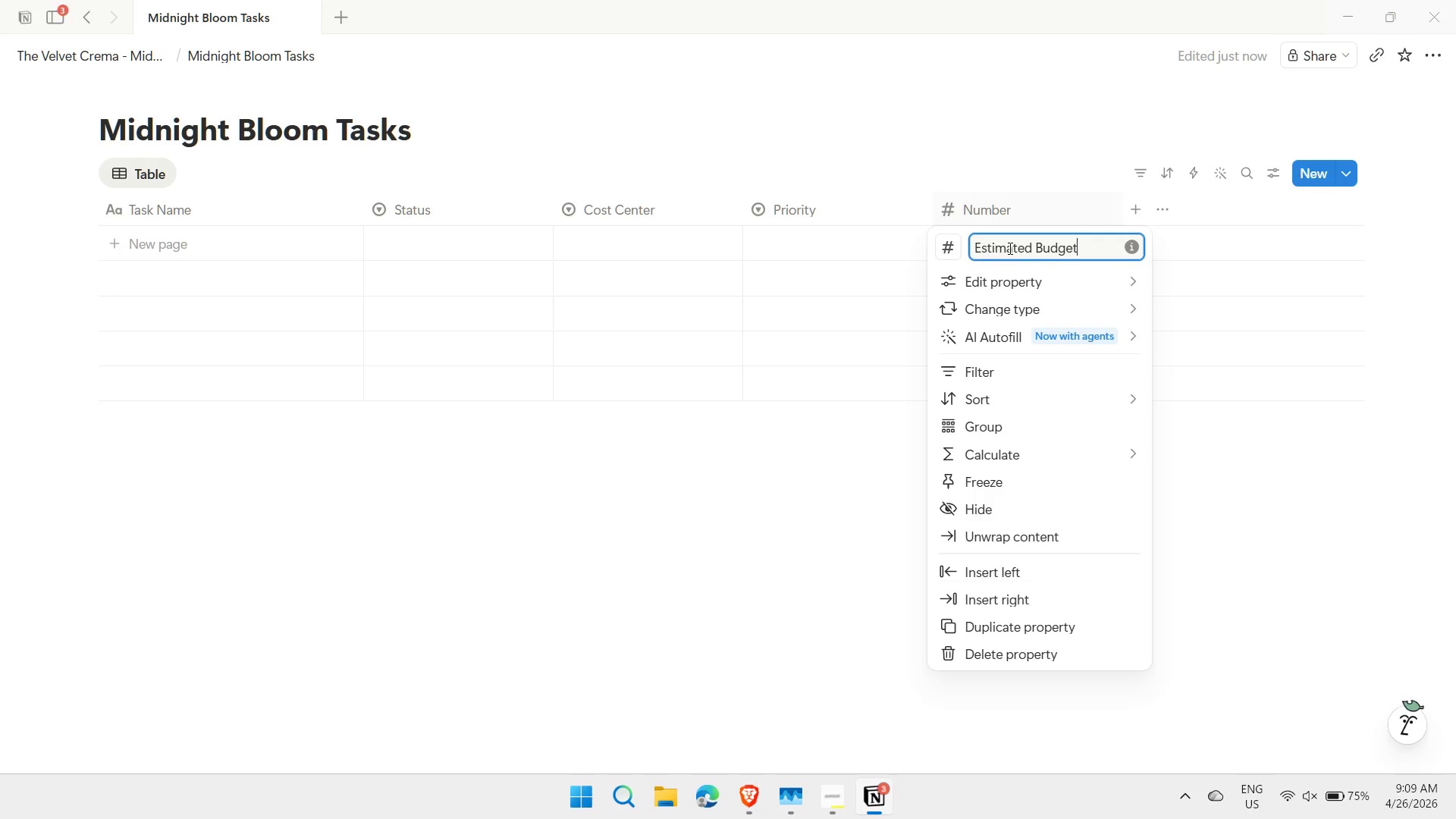 
key(Enter)
 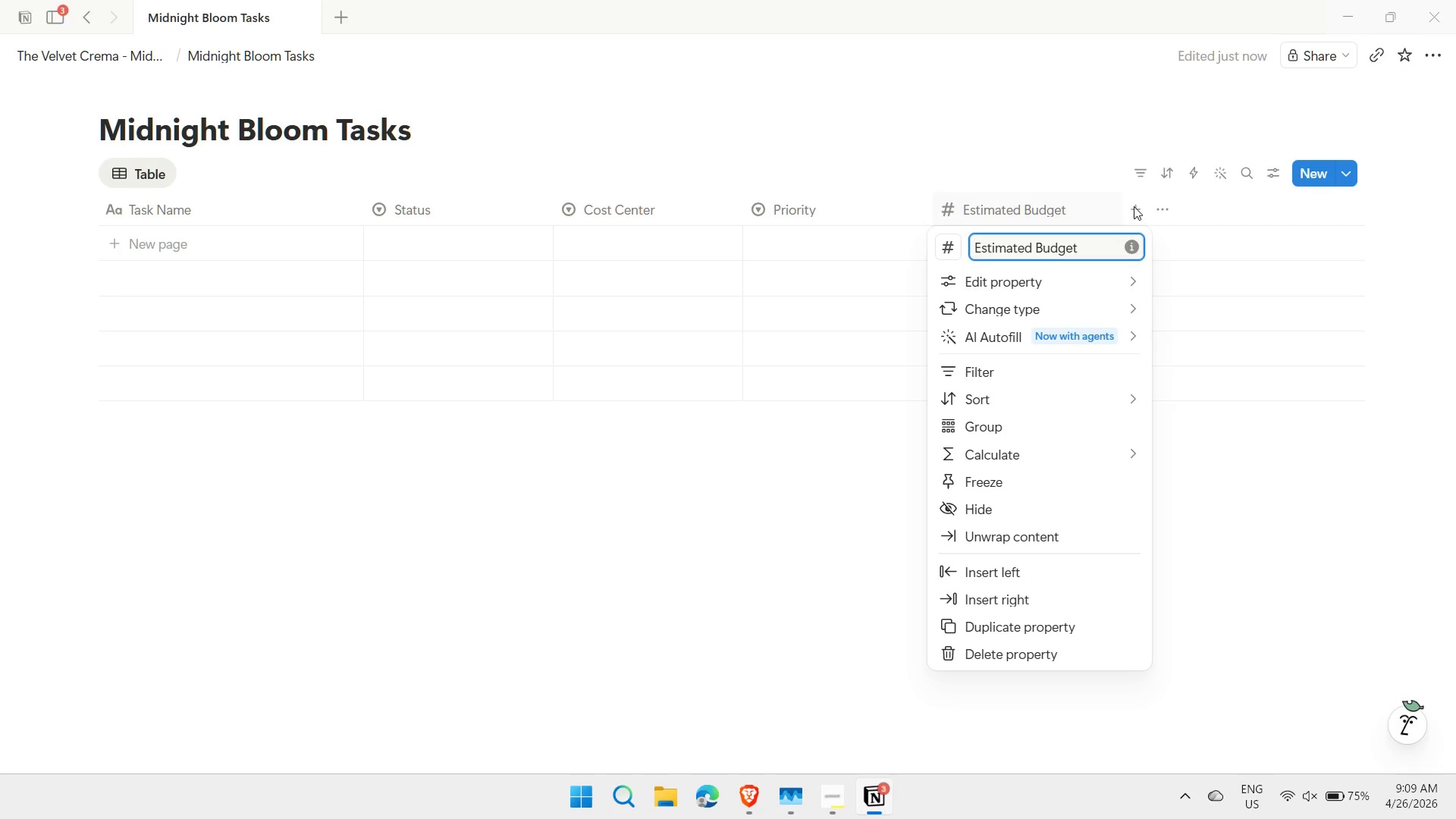 
double_click([1134, 206])
 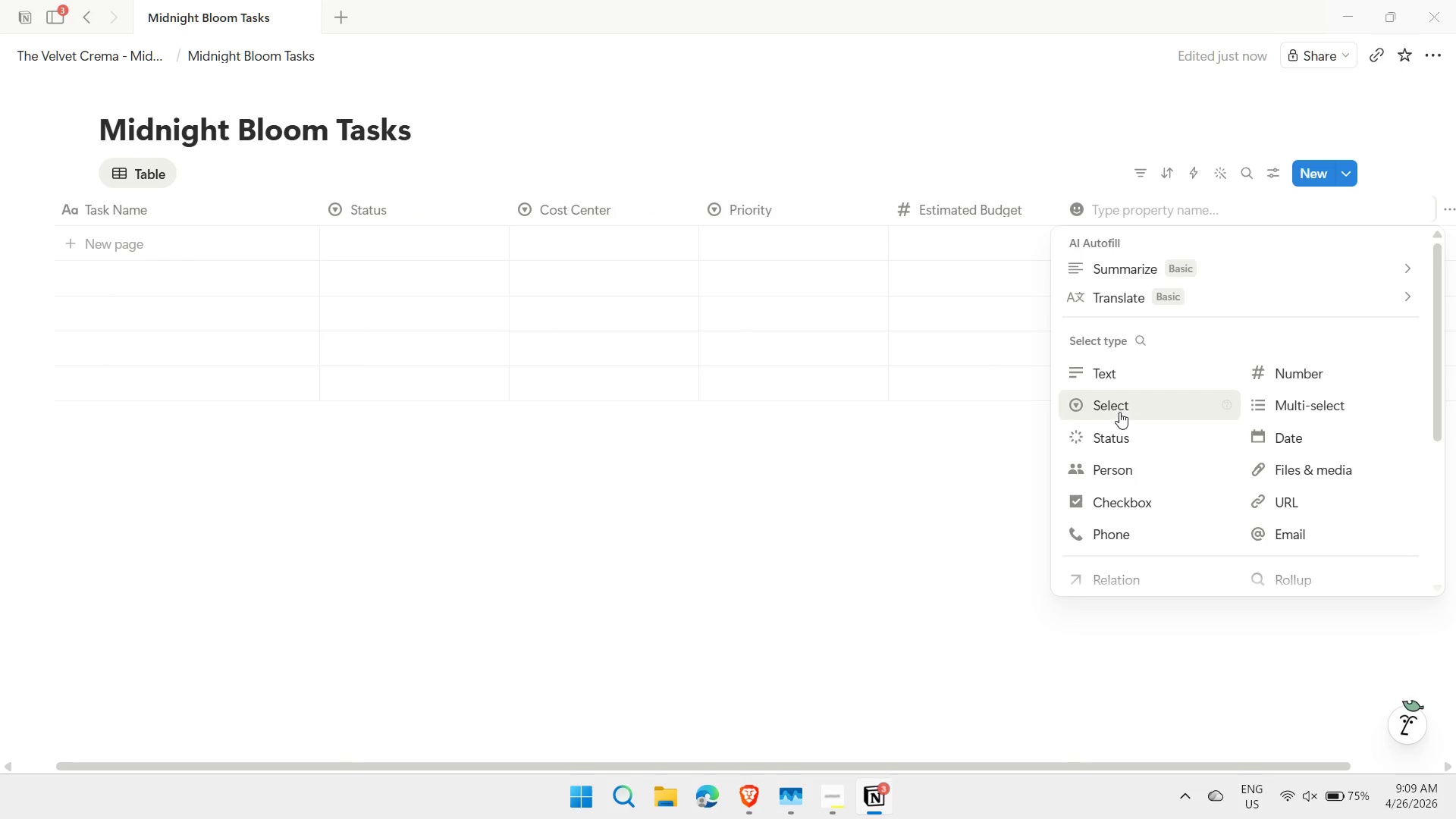 
left_click([1119, 410])
 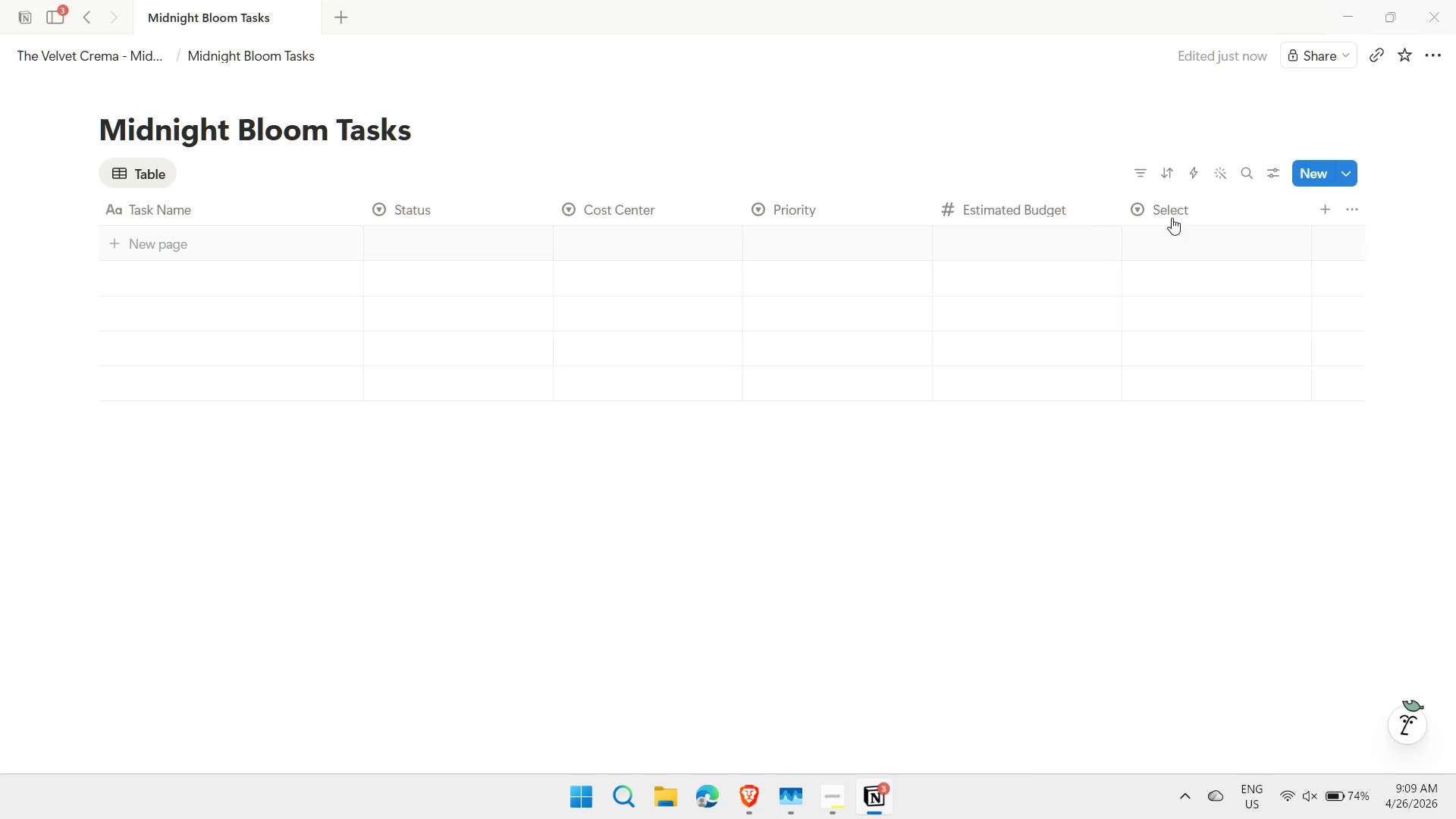 
left_click([1175, 212])
 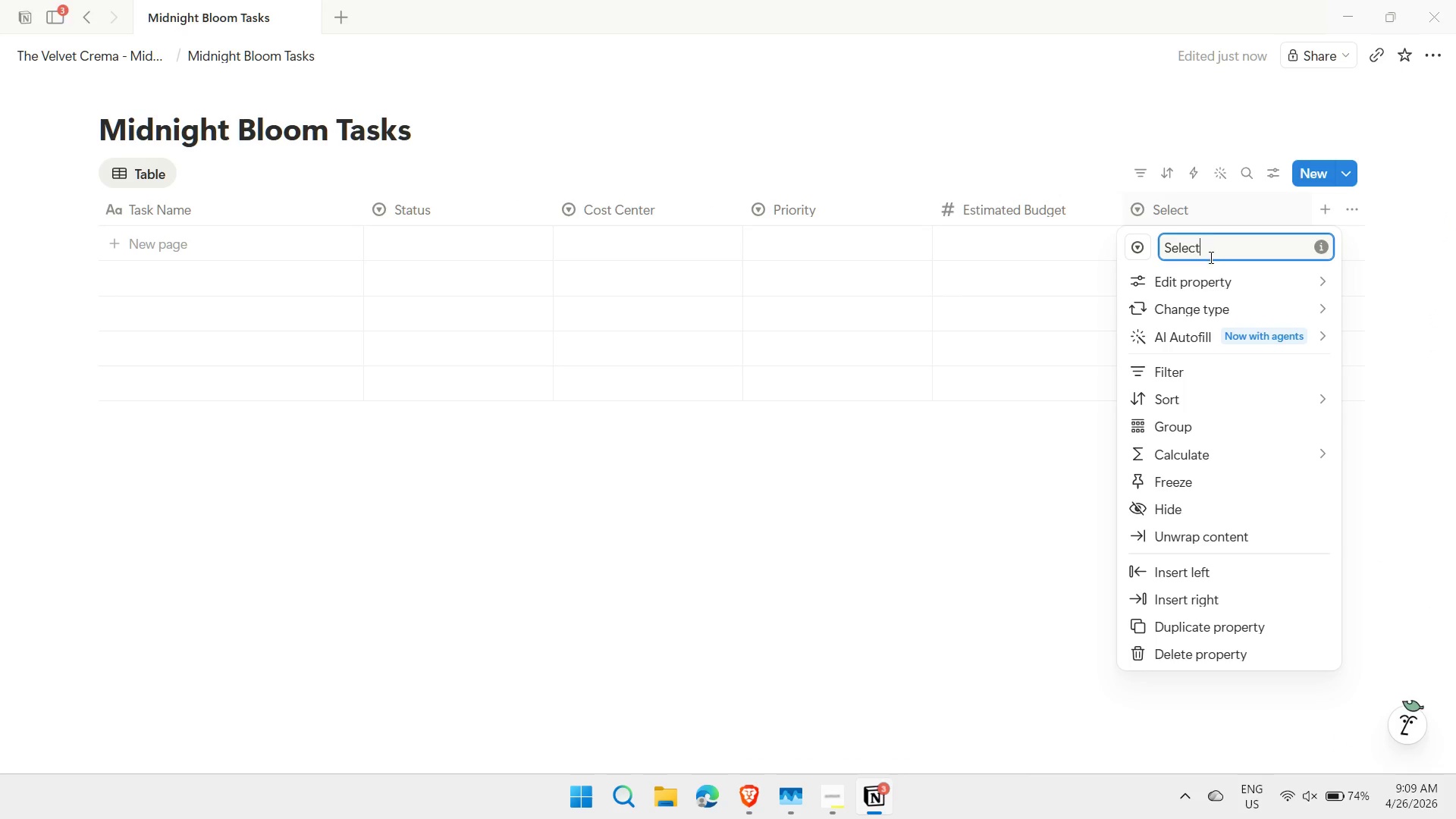 
left_click_drag(start_coordinate=[1207, 256], to_coordinate=[1194, 251])
 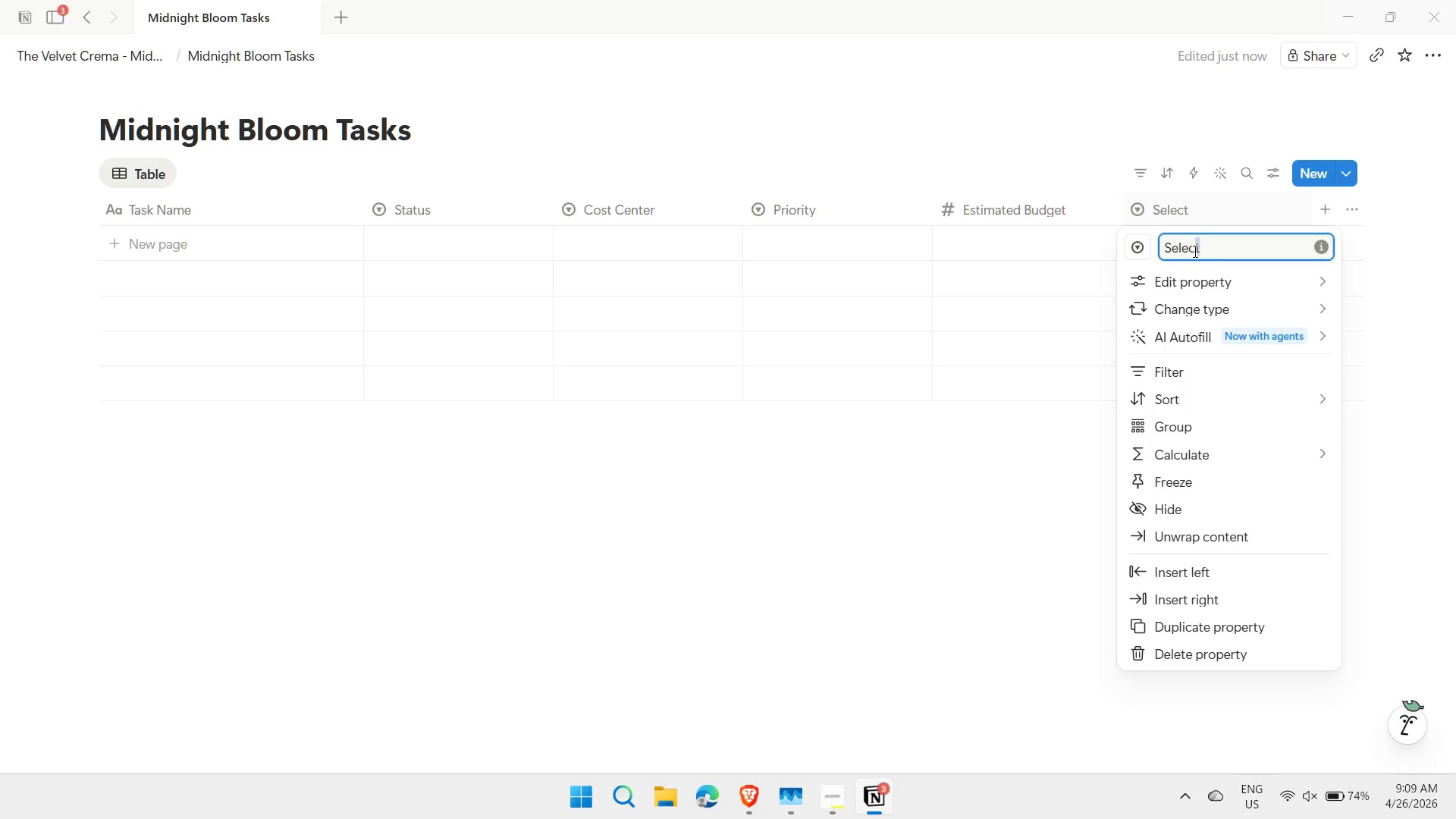 
double_click([1194, 251])
 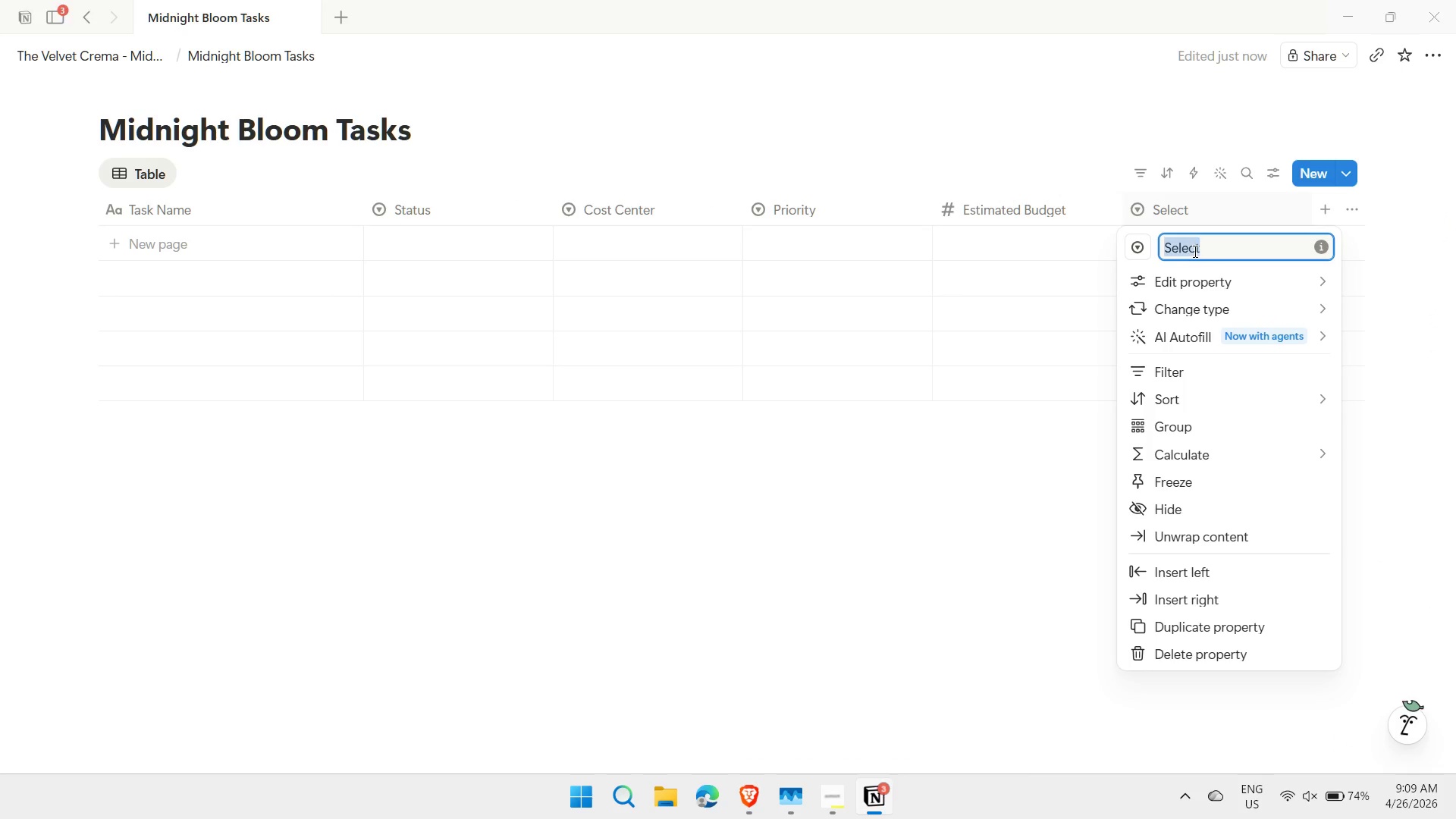 
triple_click([1194, 251])
 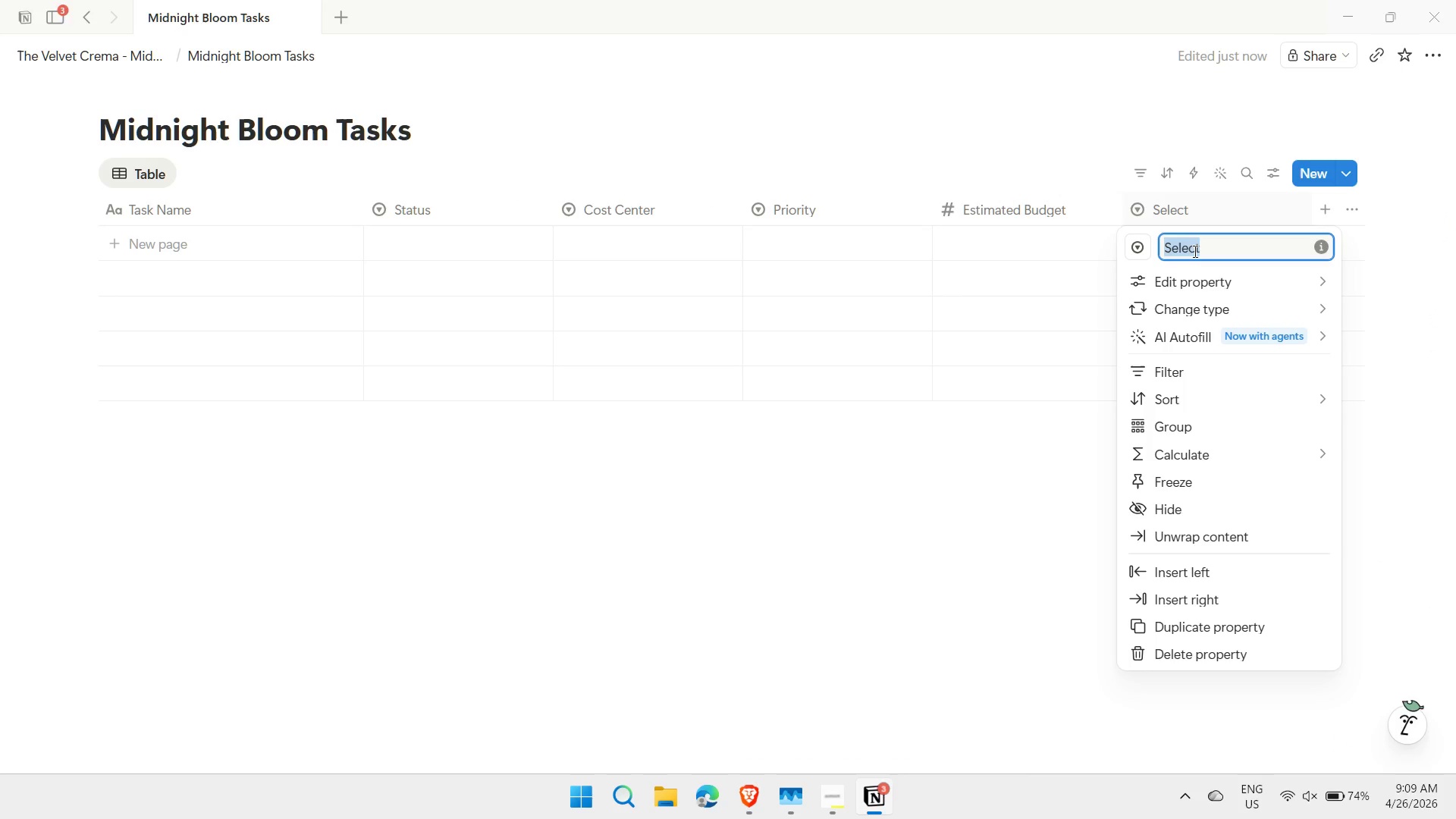 
type(Owner)
 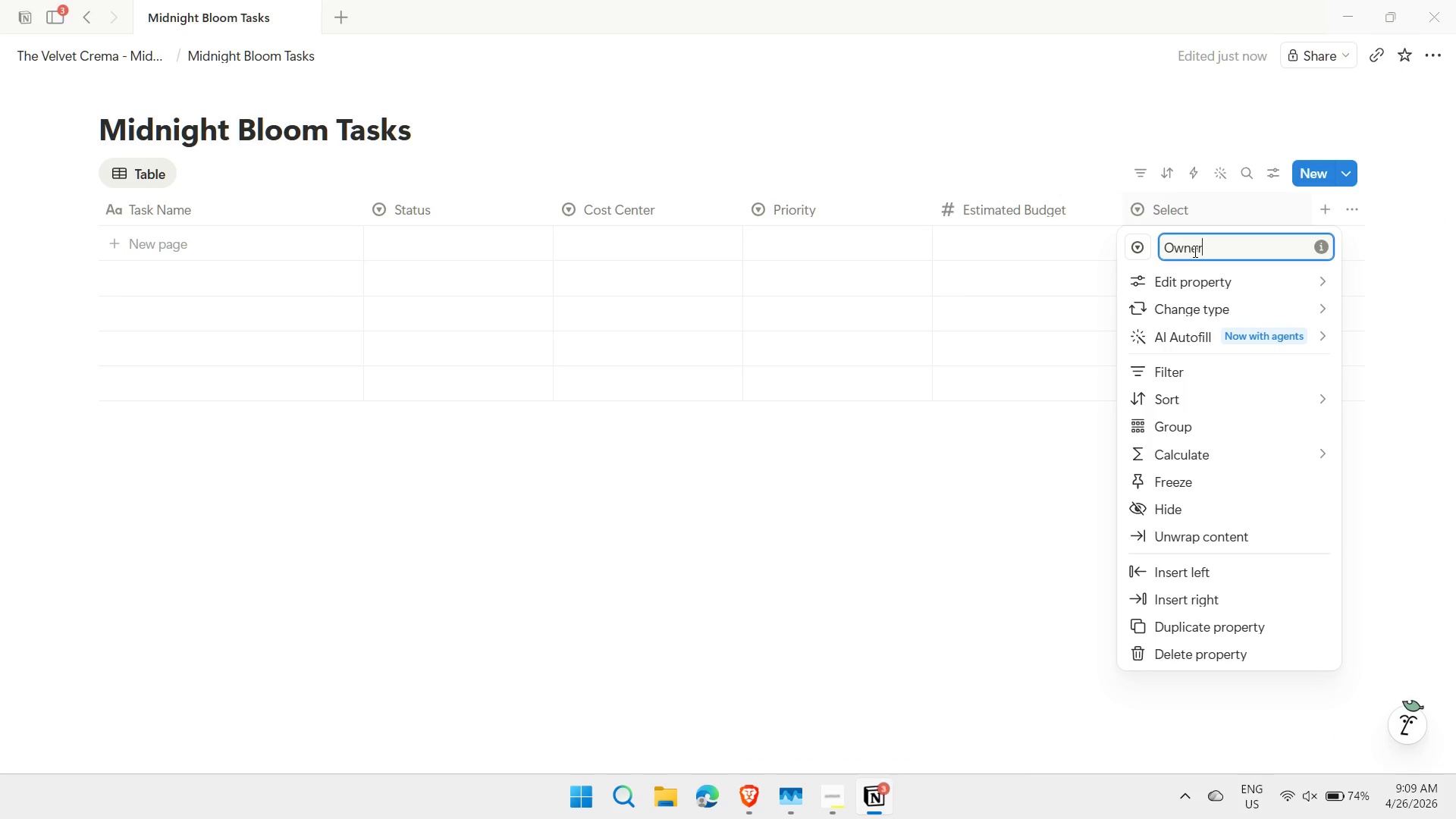 
key(Enter)
 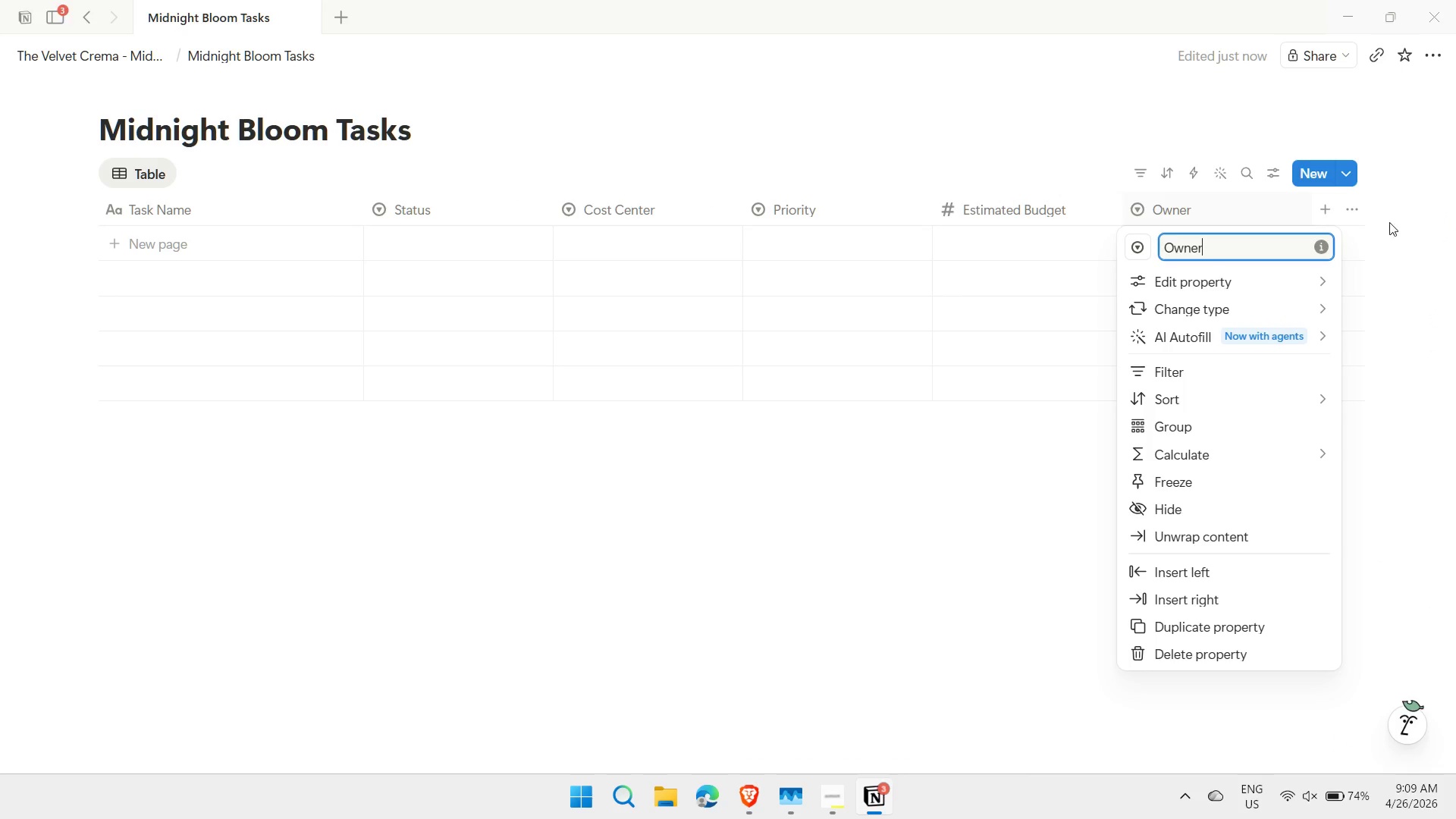 
left_click([1323, 207])
 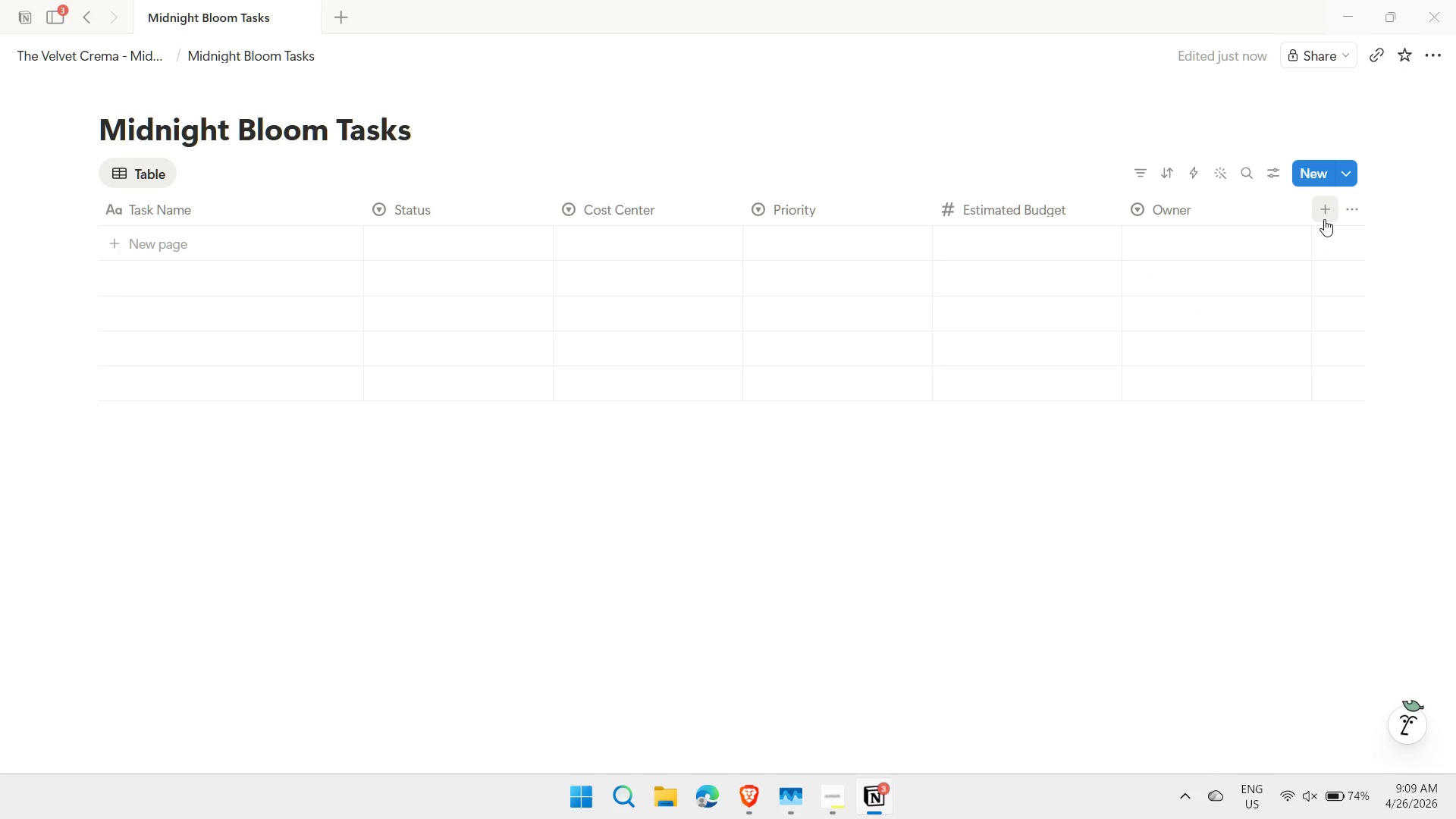 
left_click([1324, 219])
 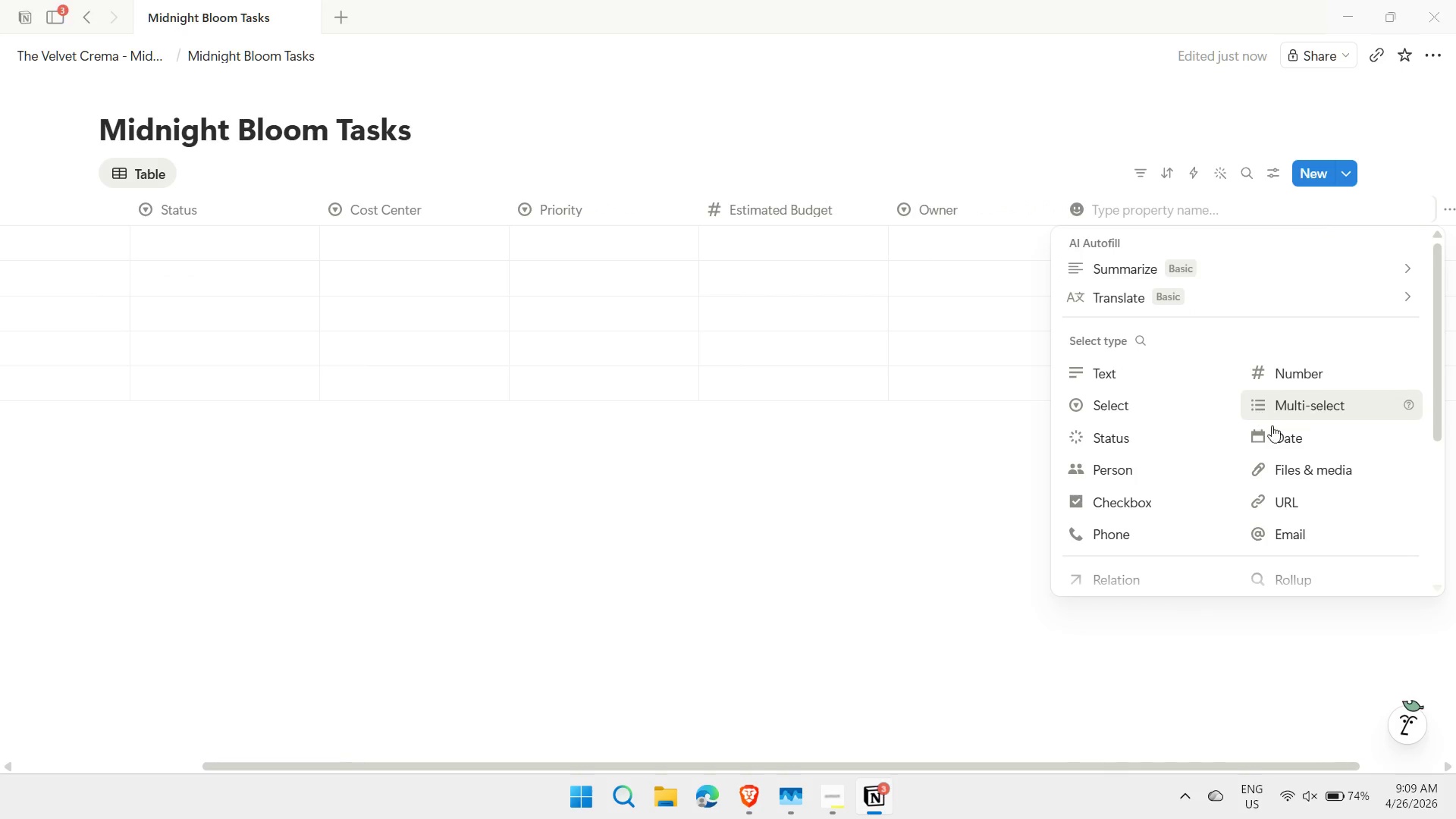 
left_click([1279, 433])
 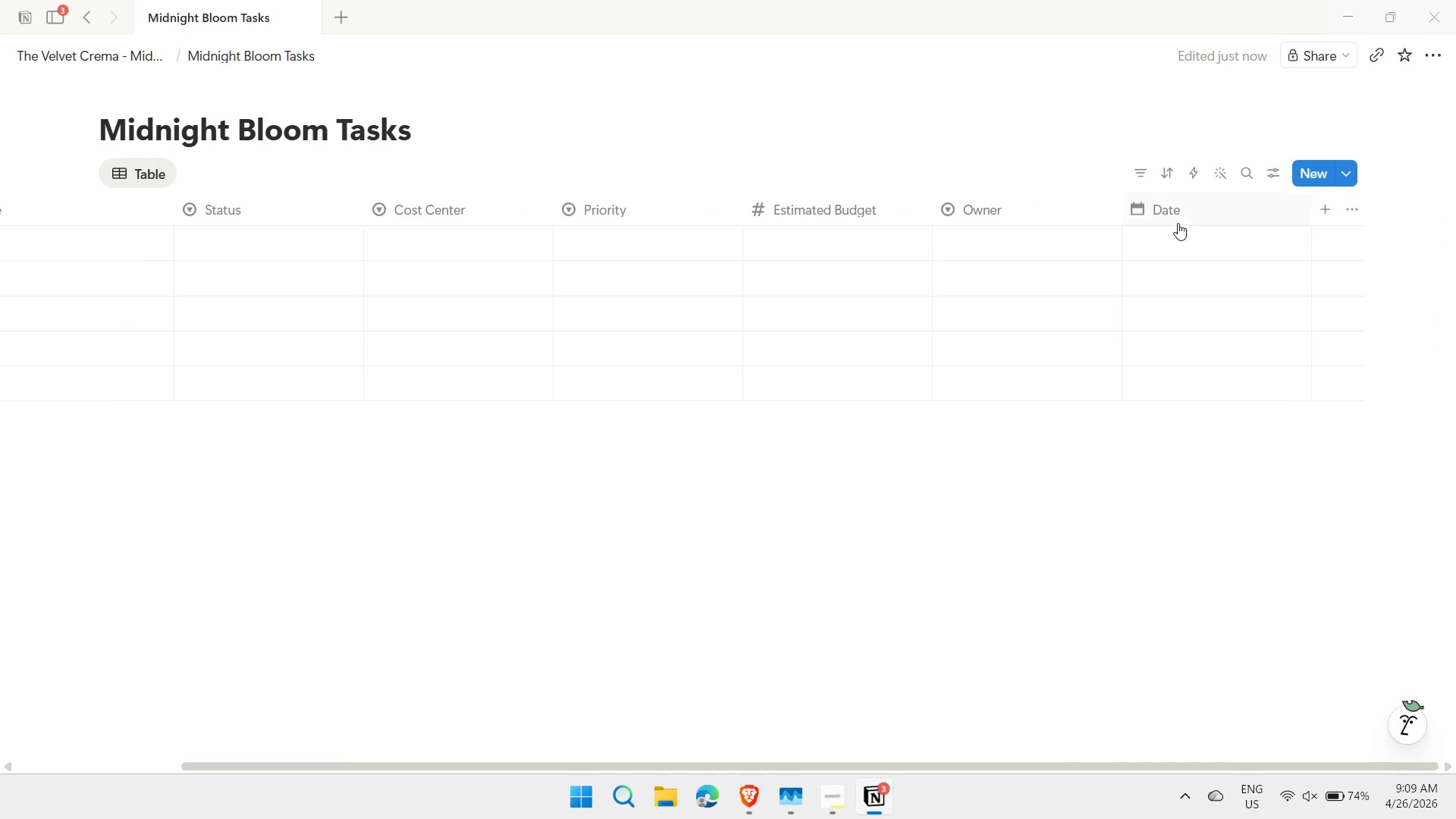 
left_click([1173, 218])
 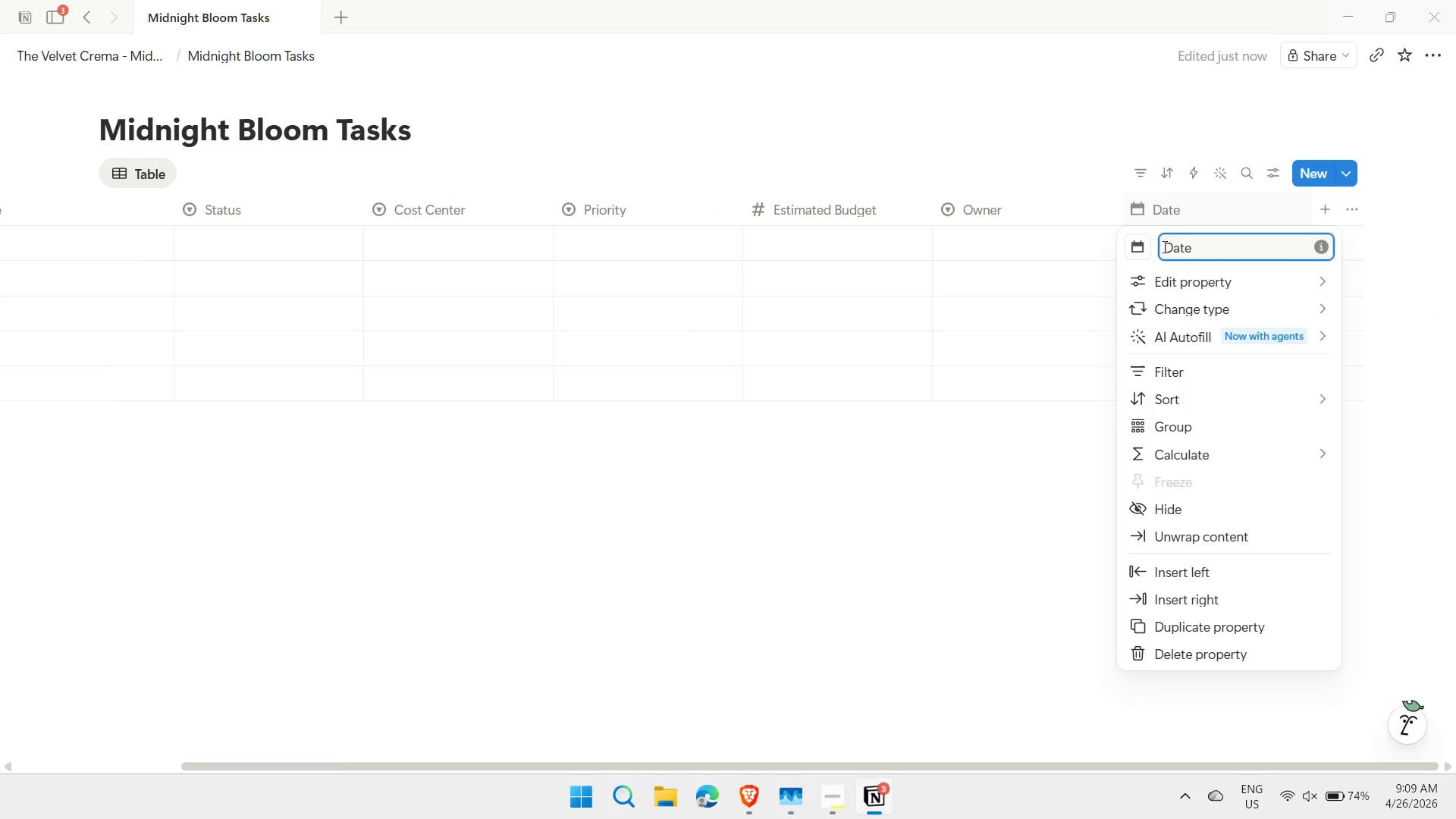 
left_click([1163, 246])
 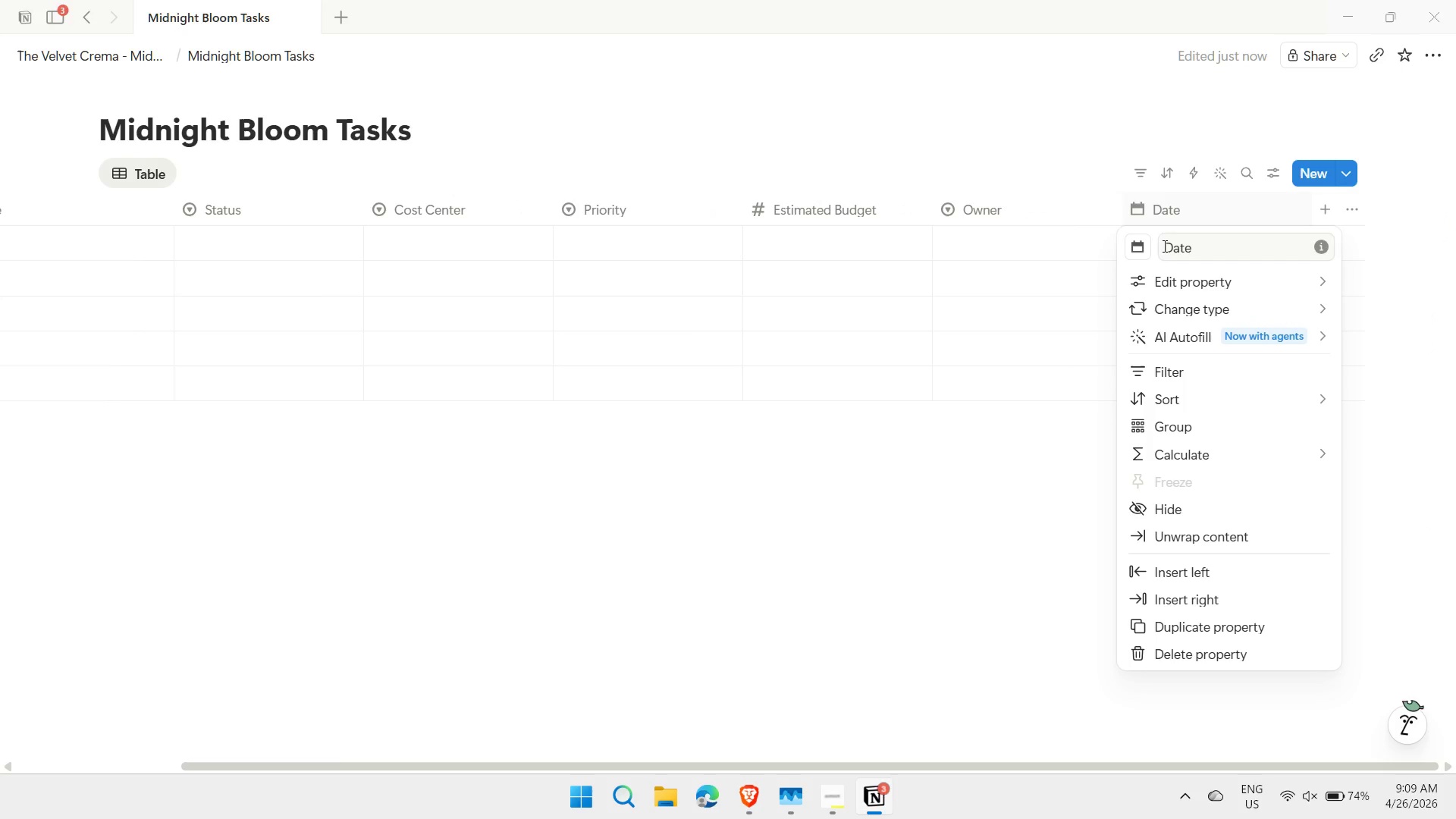 
type(Due)
 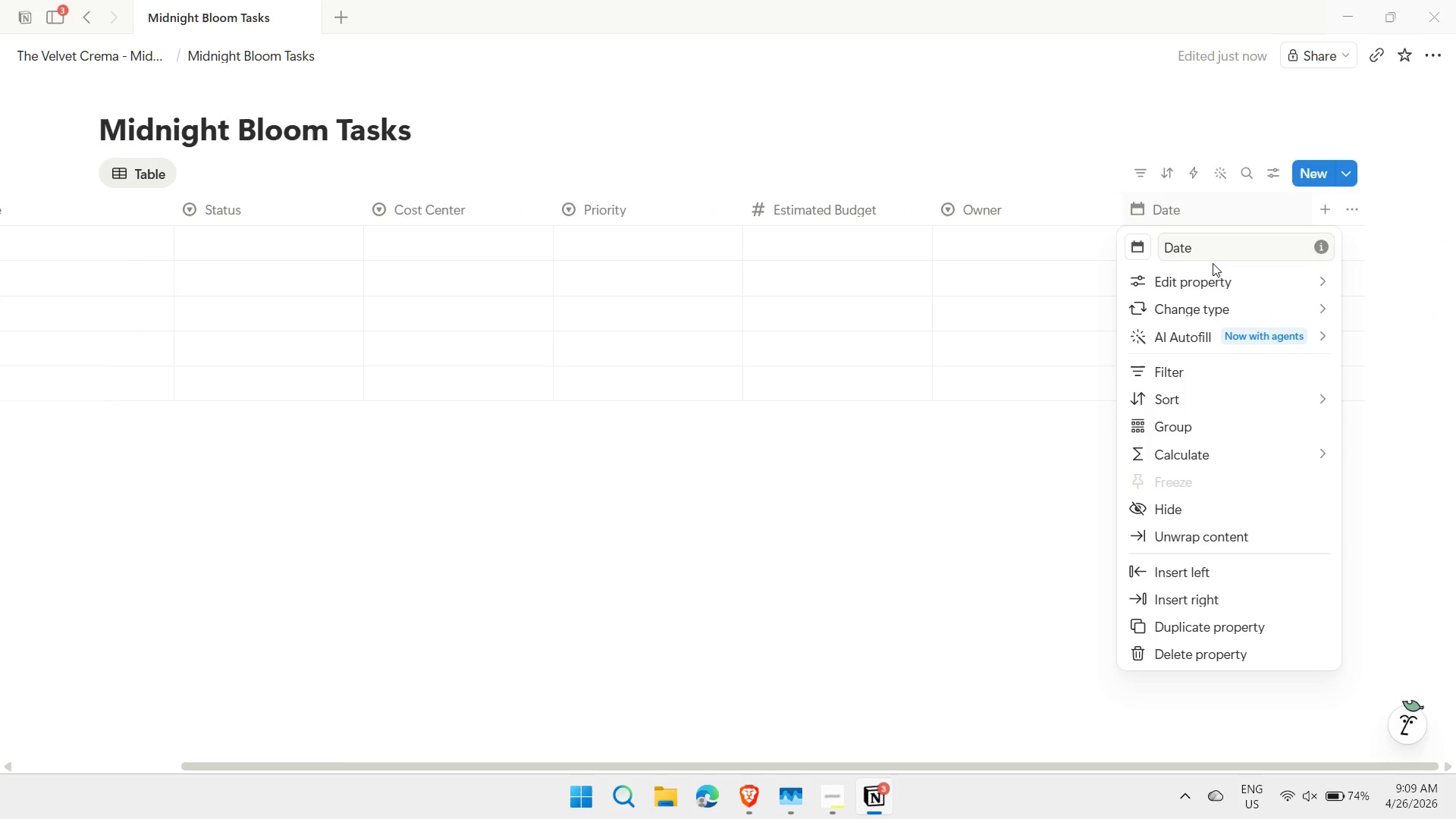 
left_click([1178, 243])
 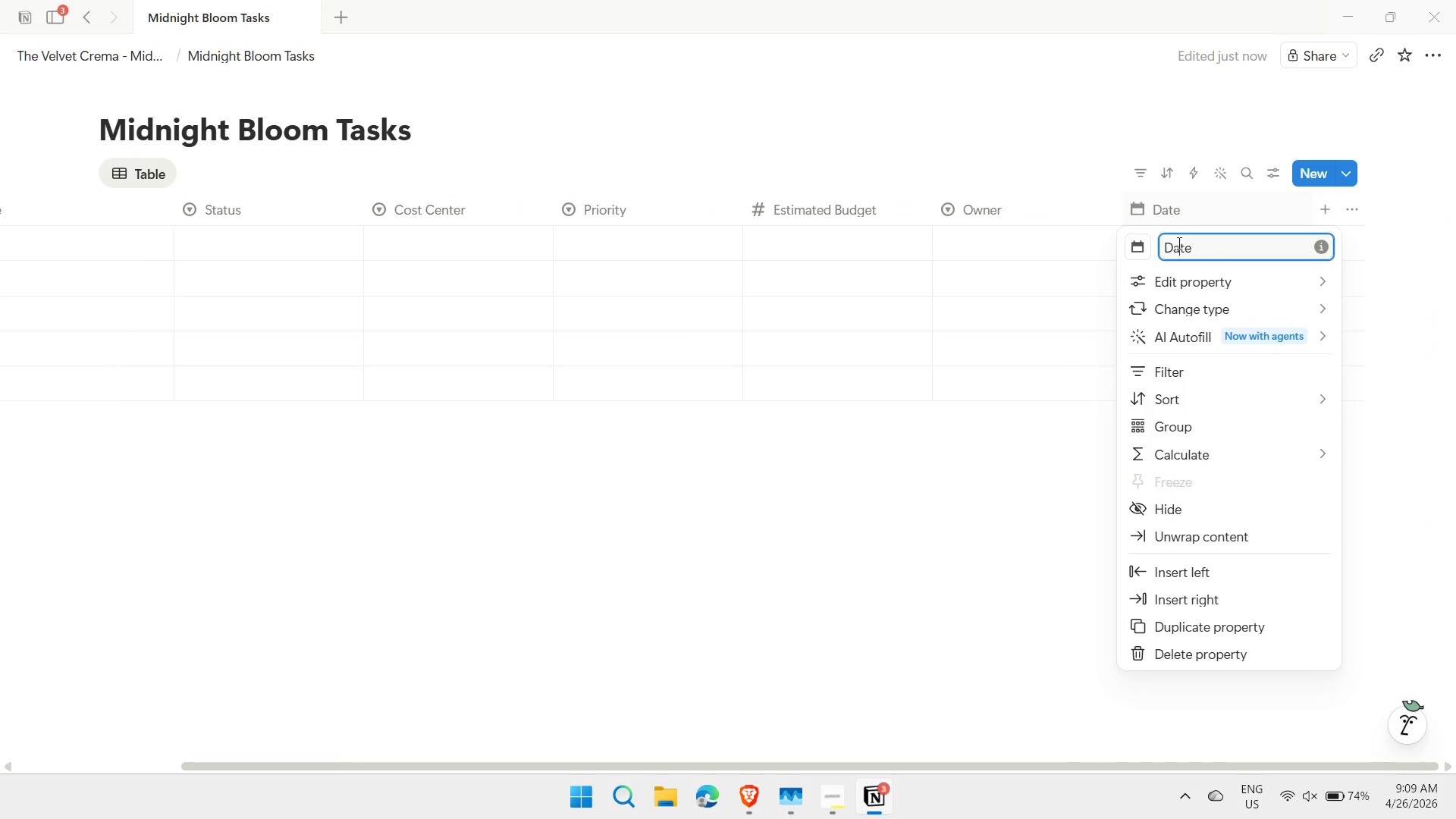 
key(ArrowLeft)
 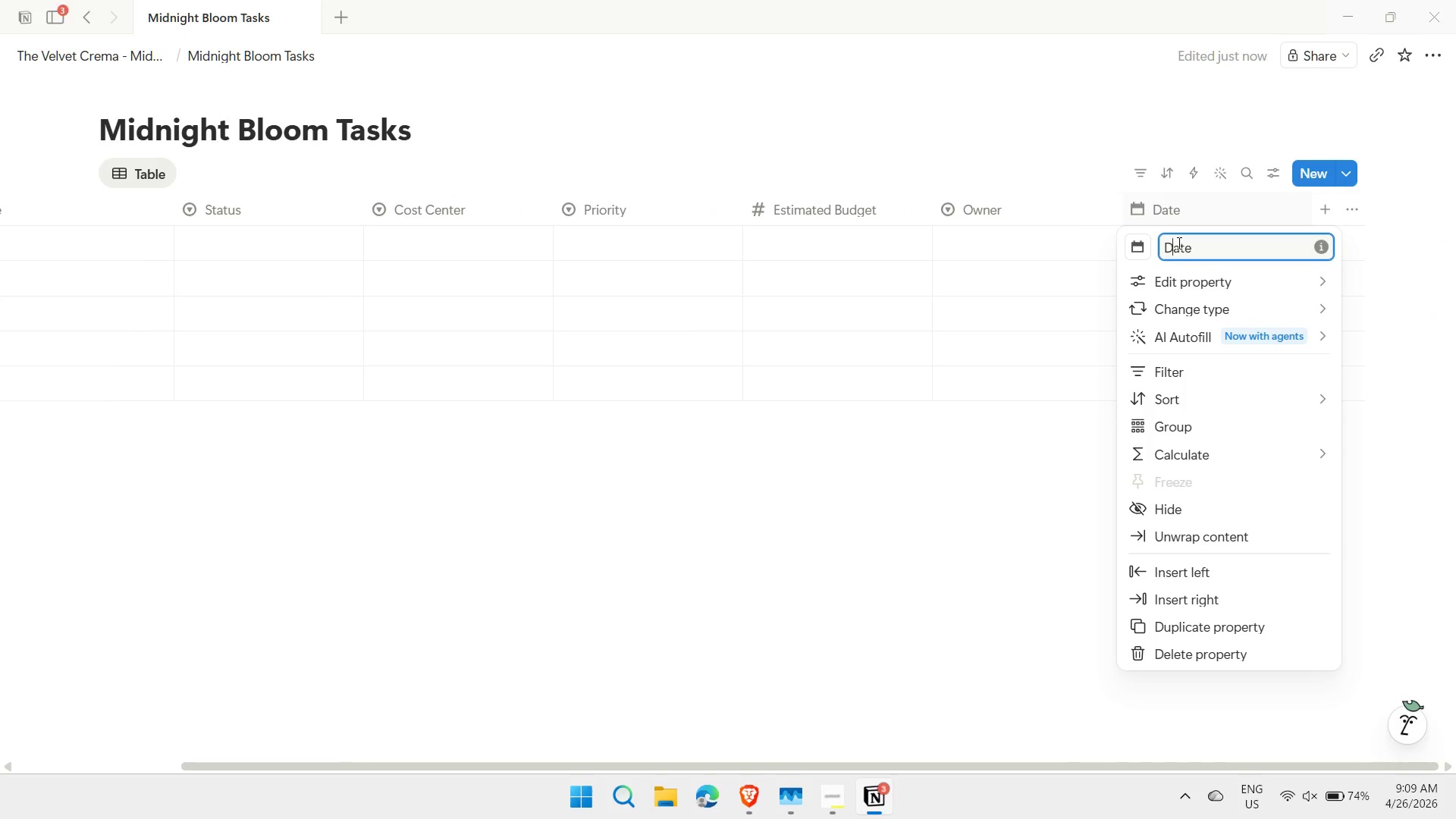 
key(ArrowLeft)
 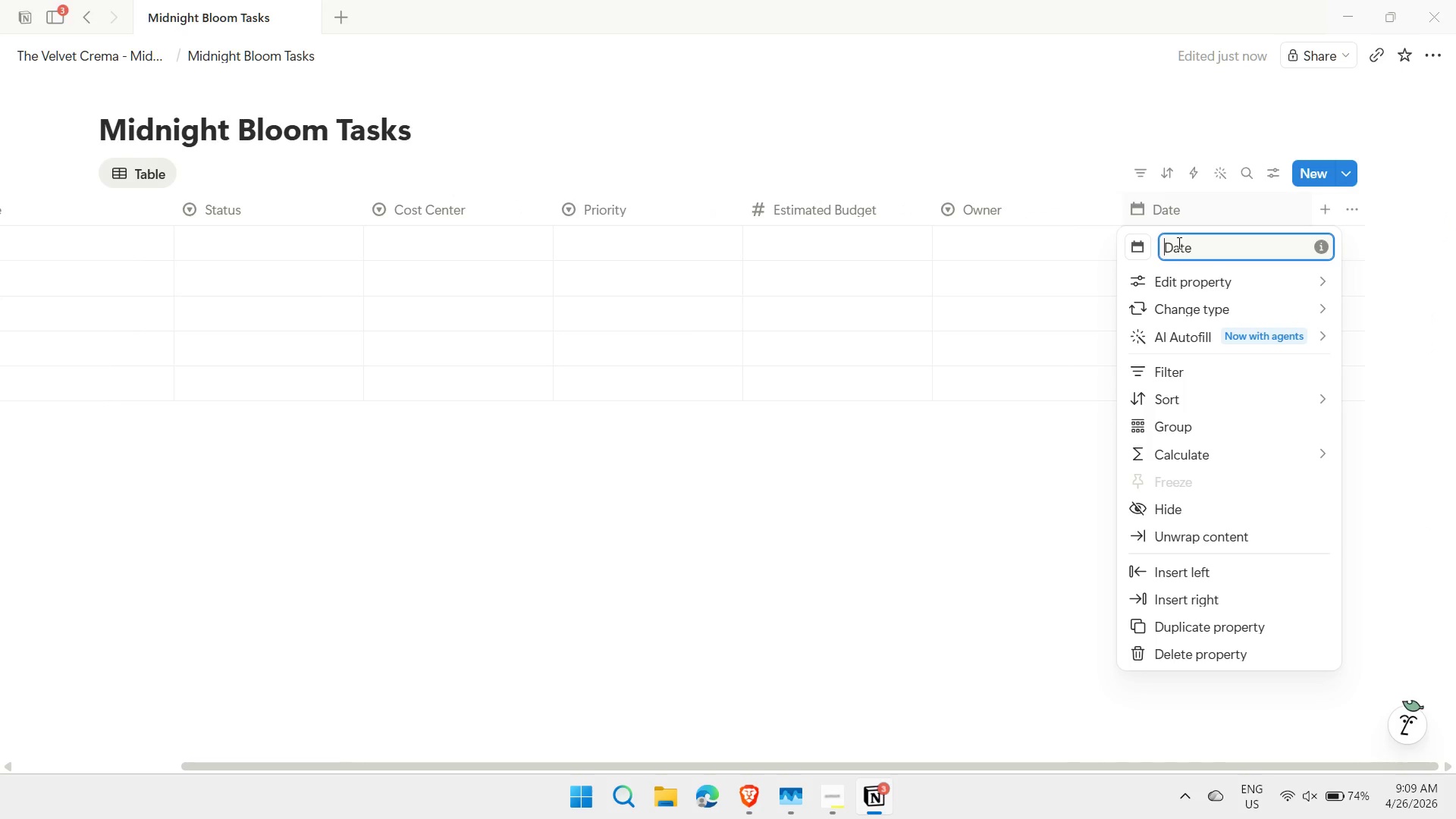 
type(Due )
 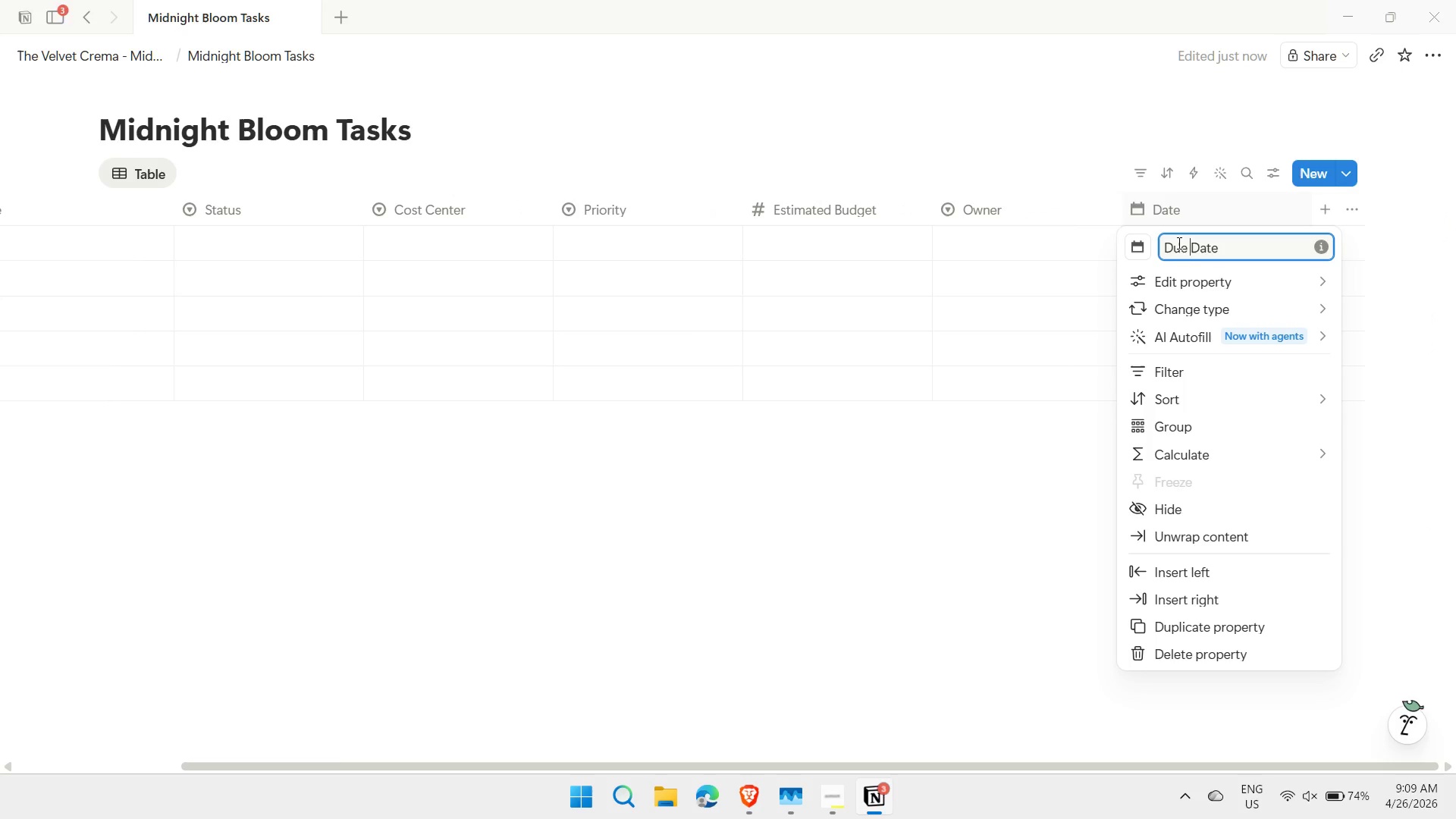 
key(Enter)
 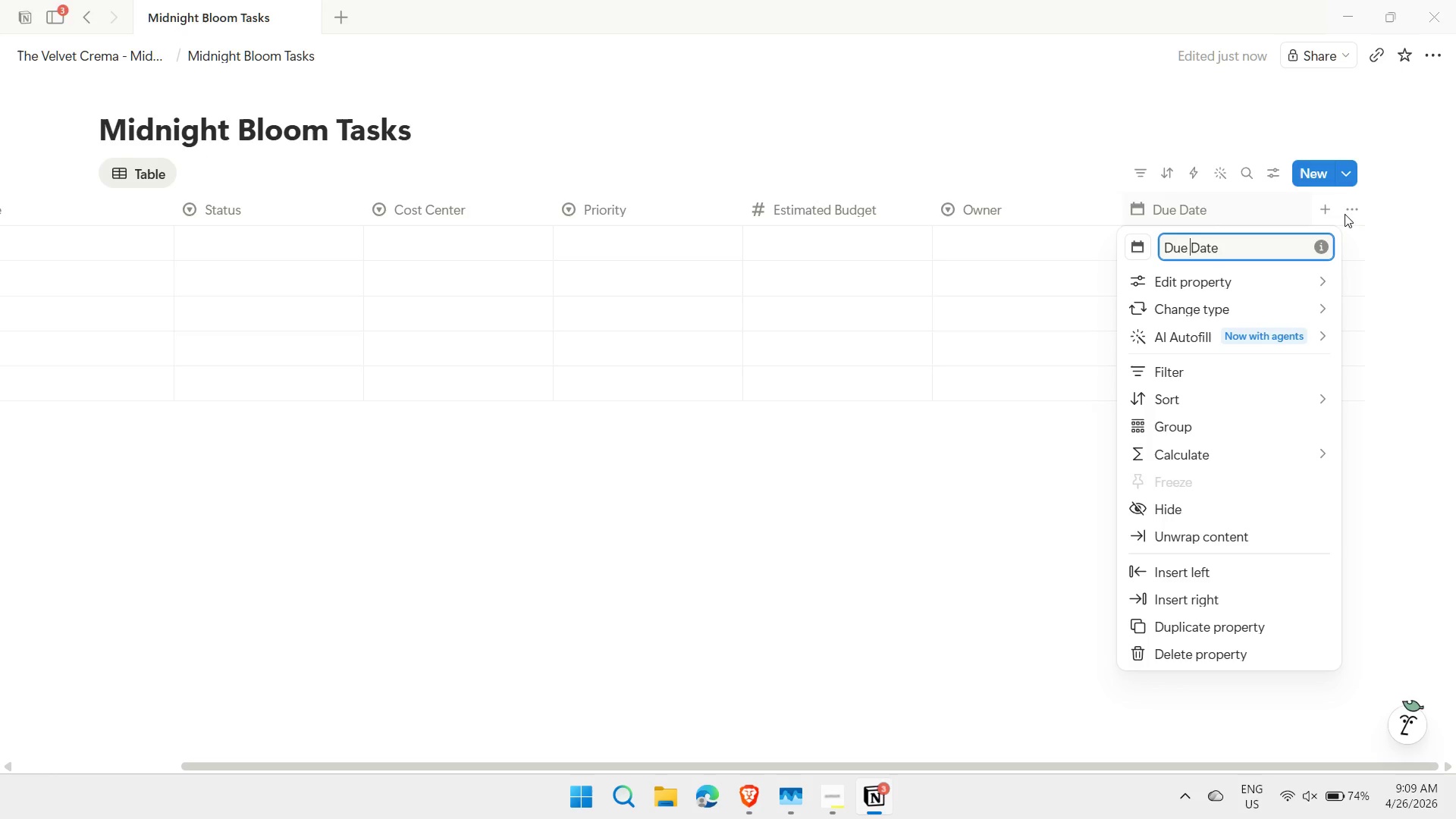 
left_click([1322, 206])
 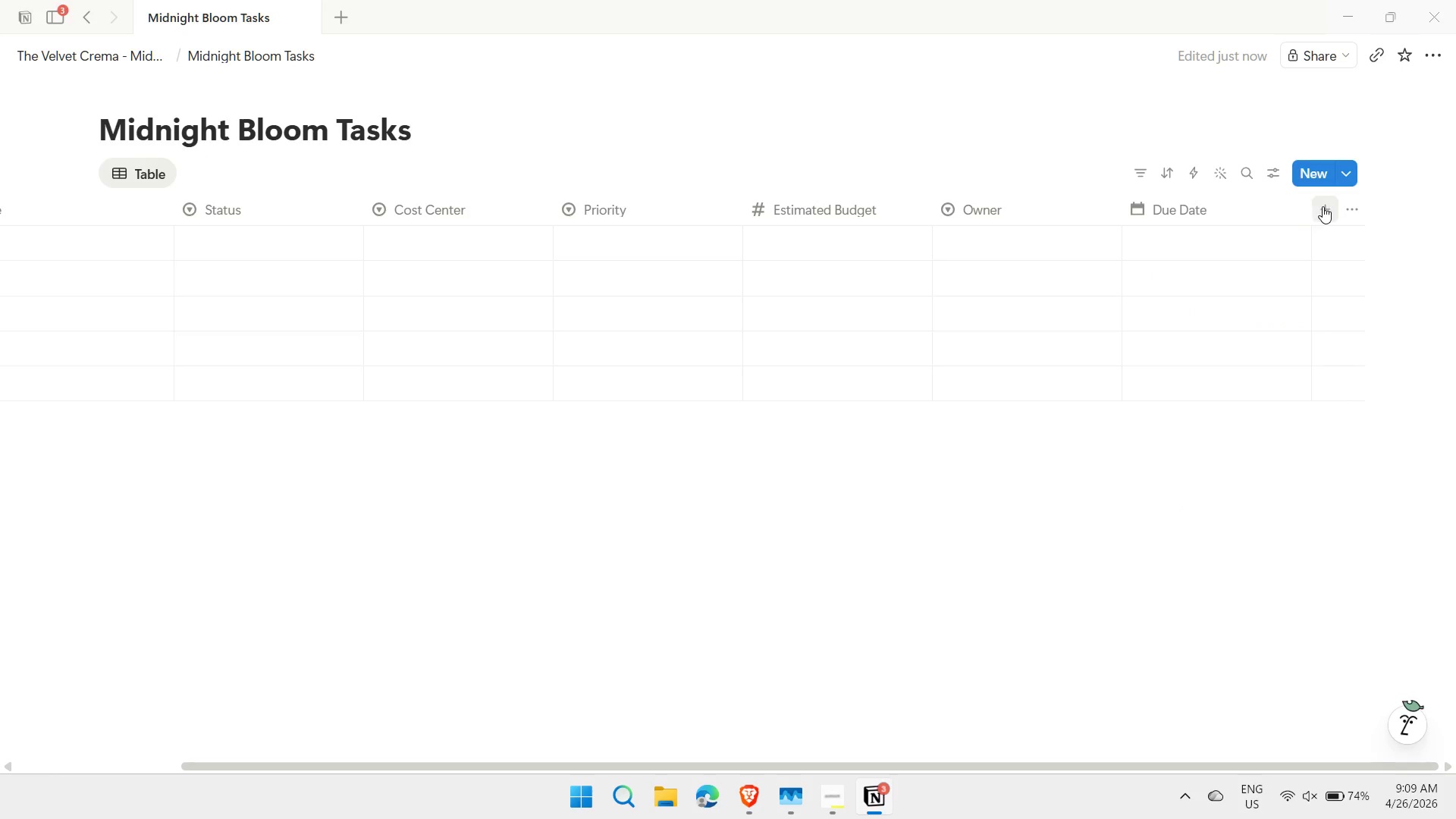 
left_click([1323, 206])
 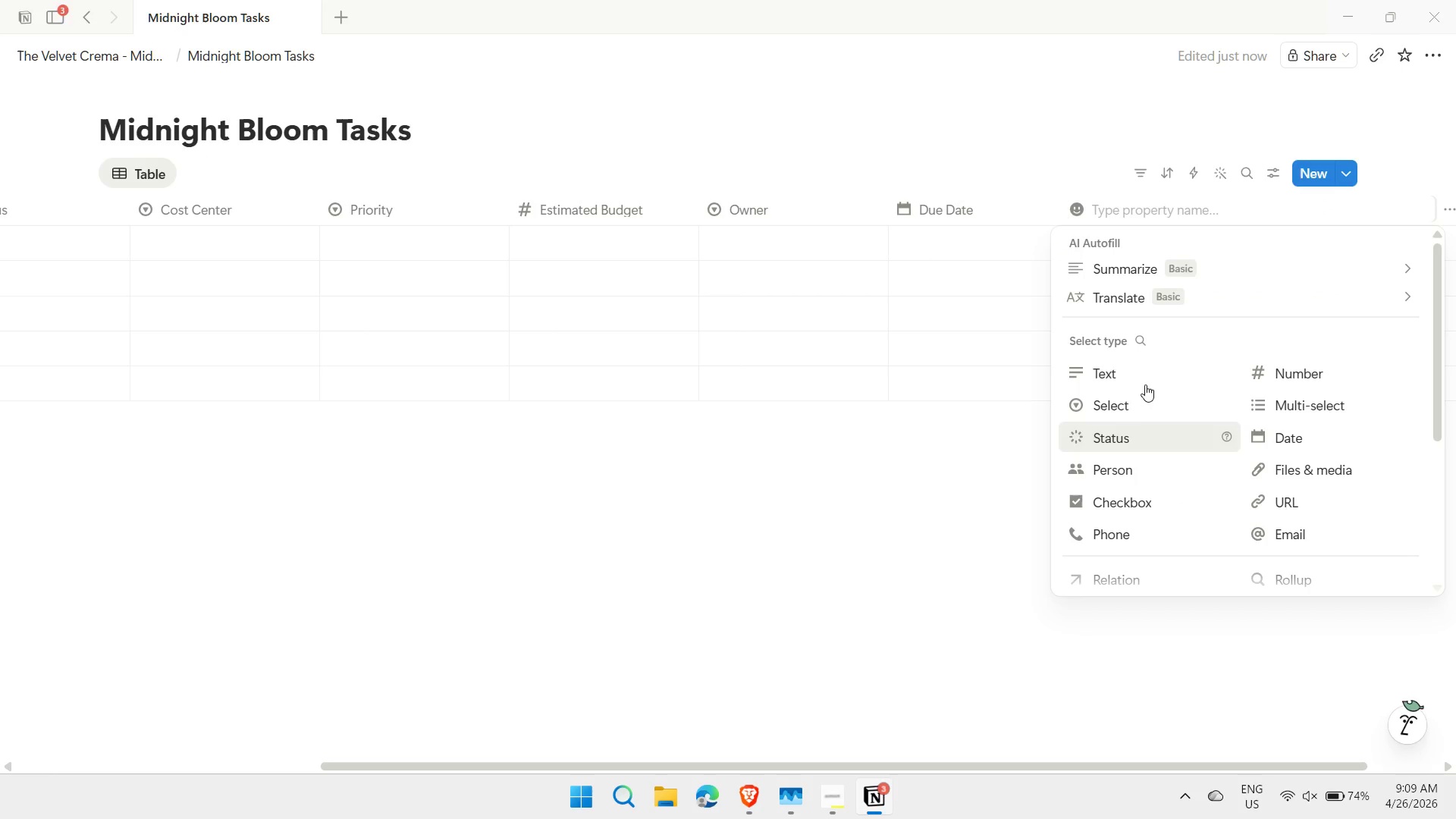 
left_click([1139, 380])
 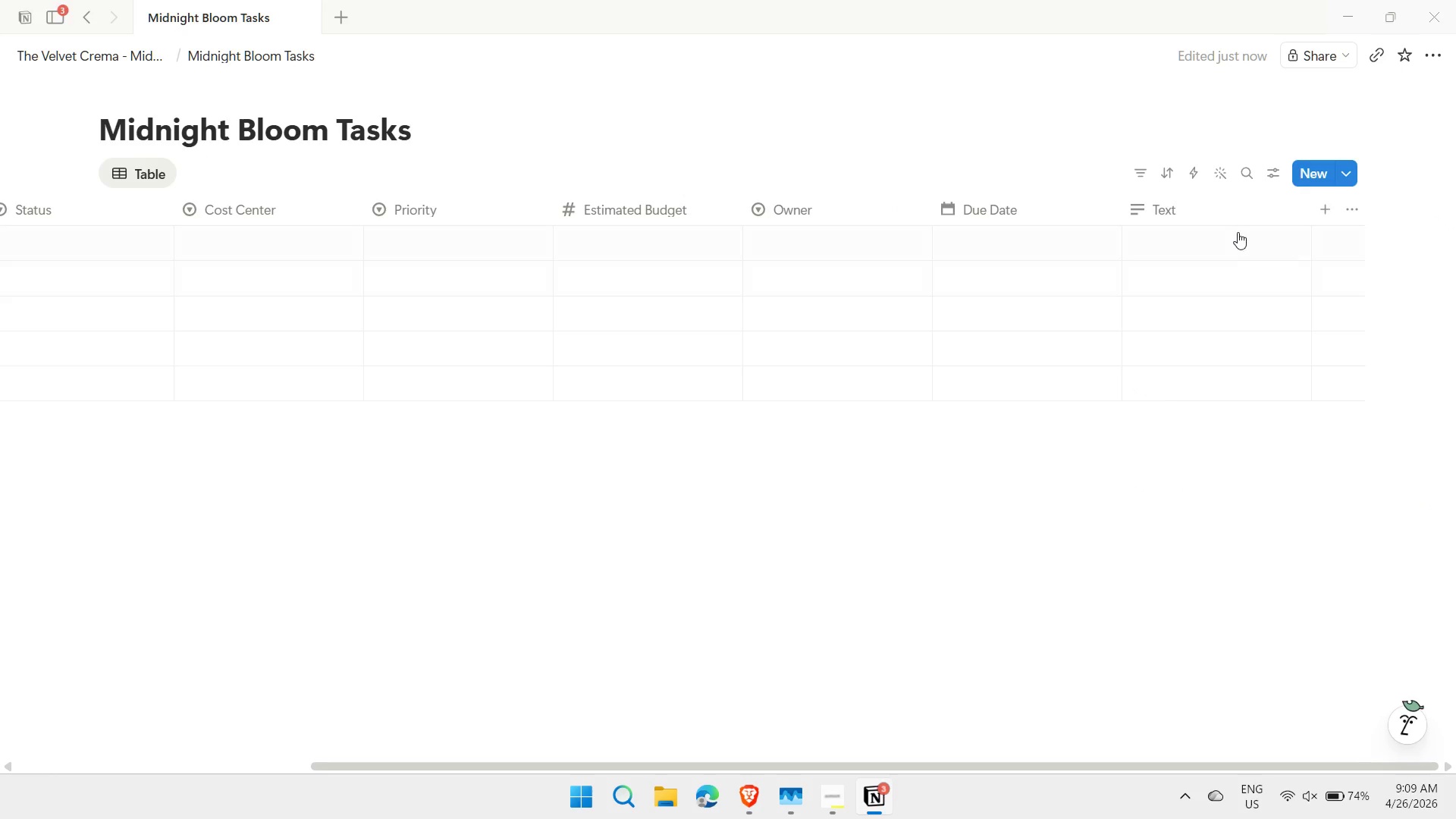 
left_click([1233, 212])
 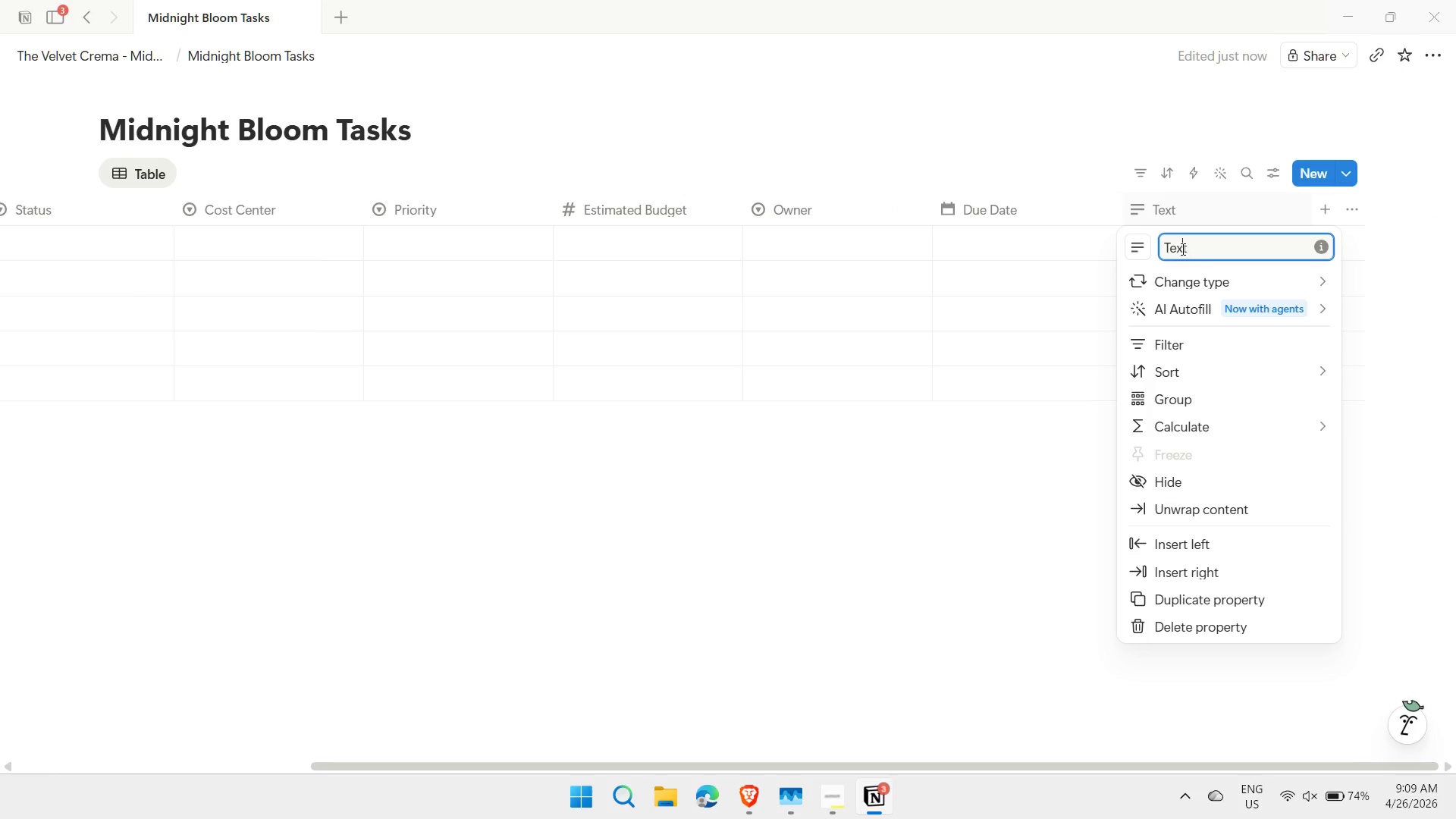 
double_click([1181, 249])
 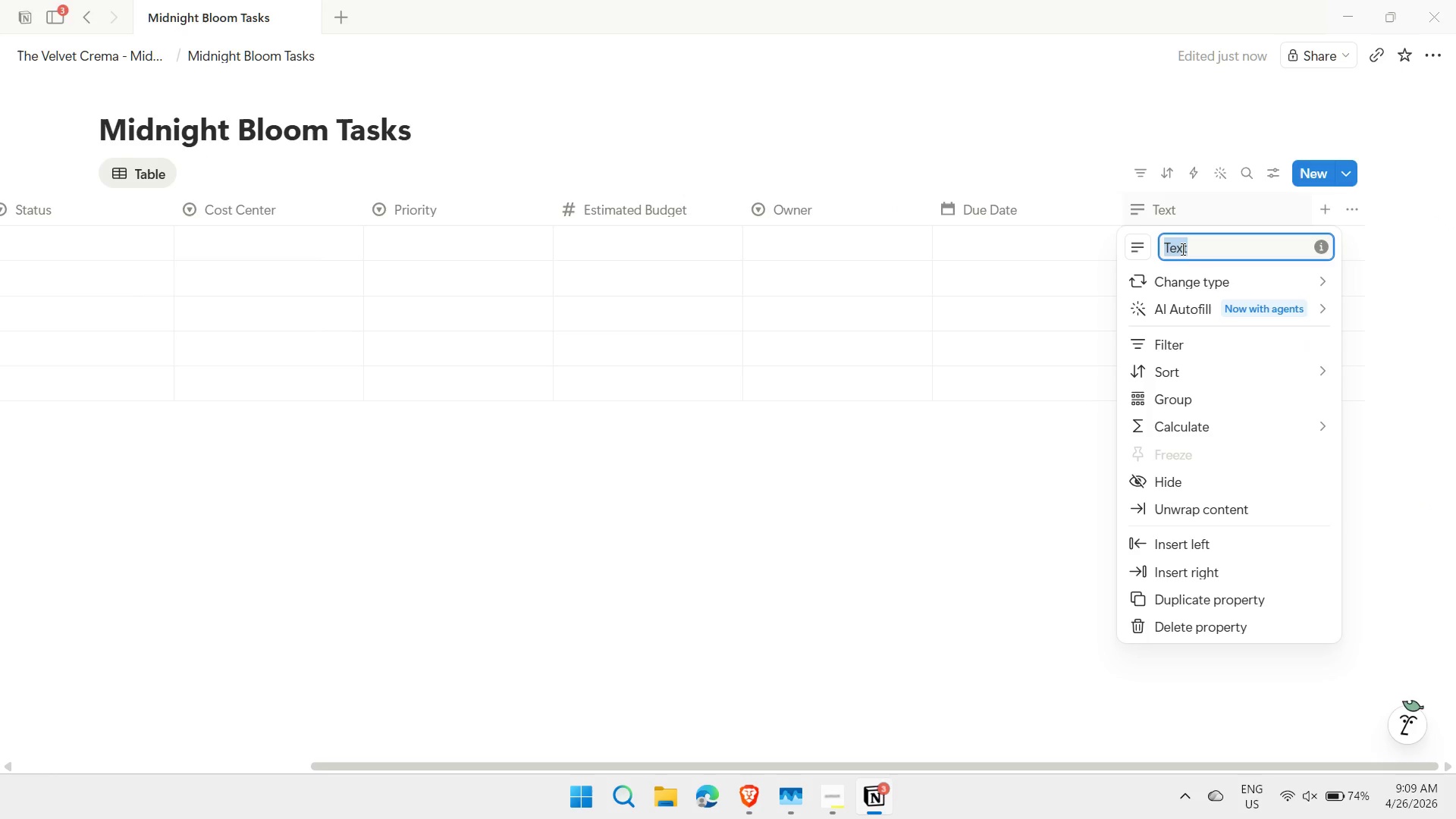 
type(Notes)
 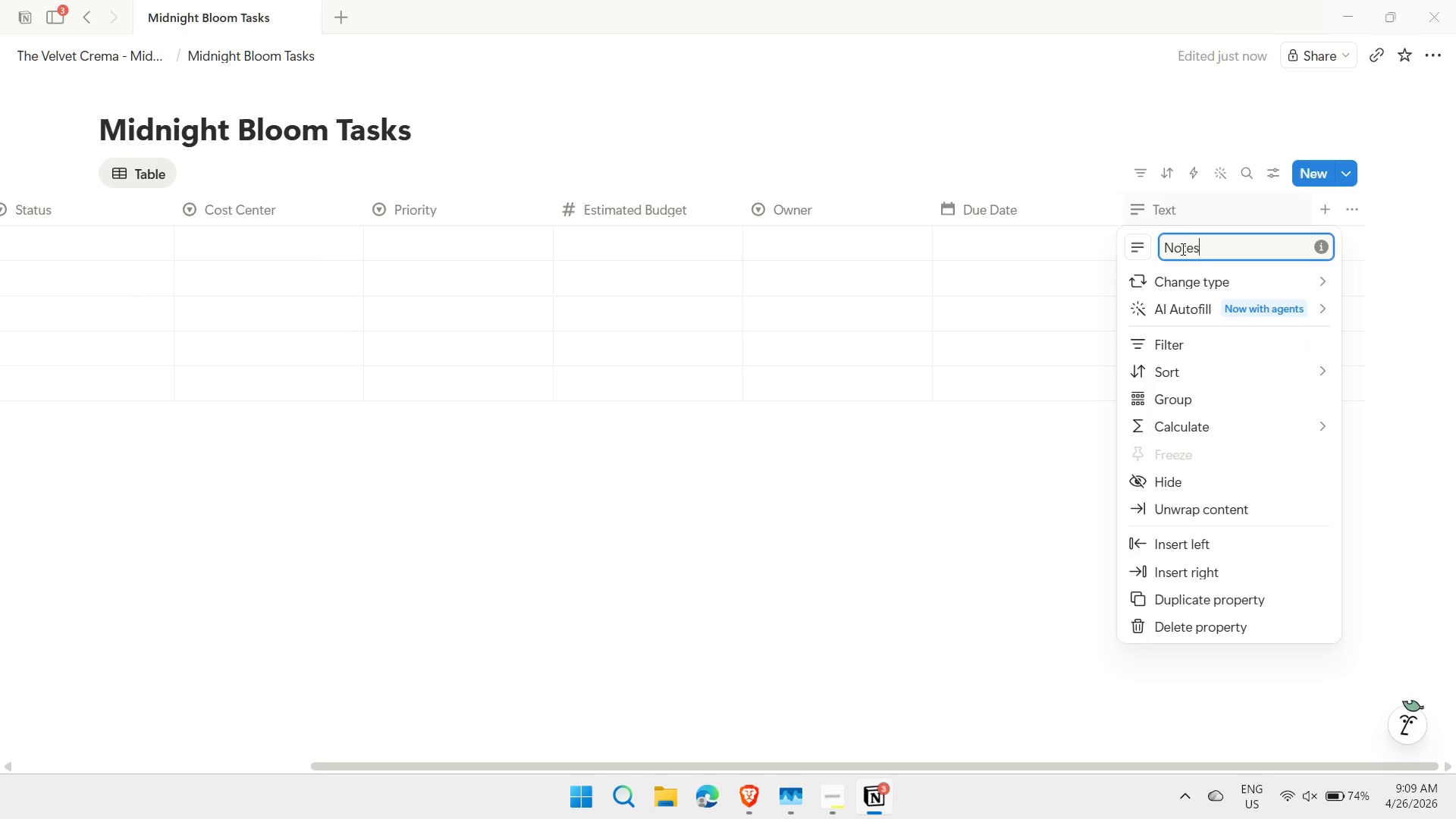 
key(Enter)
 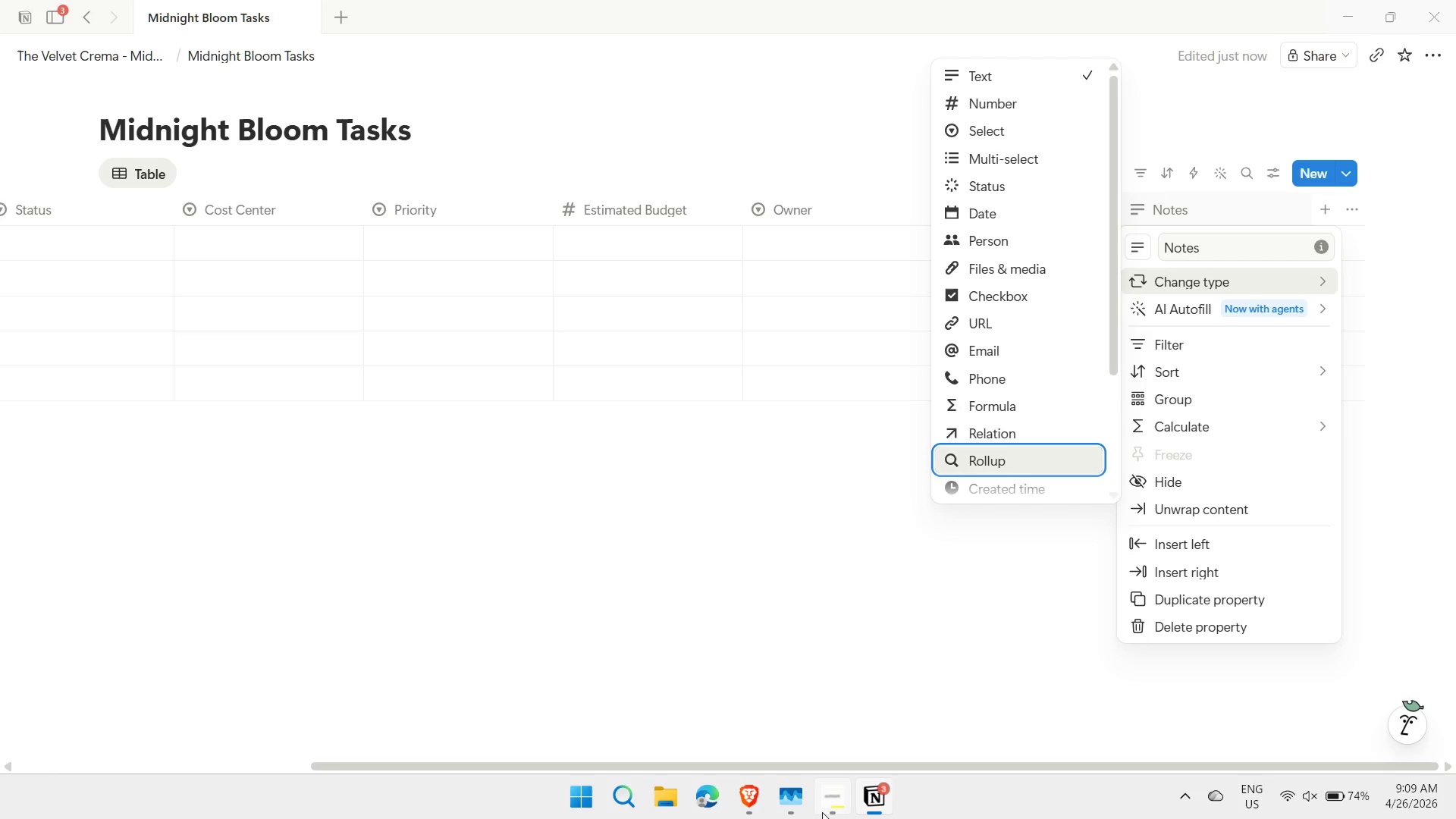 
left_click([829, 818])